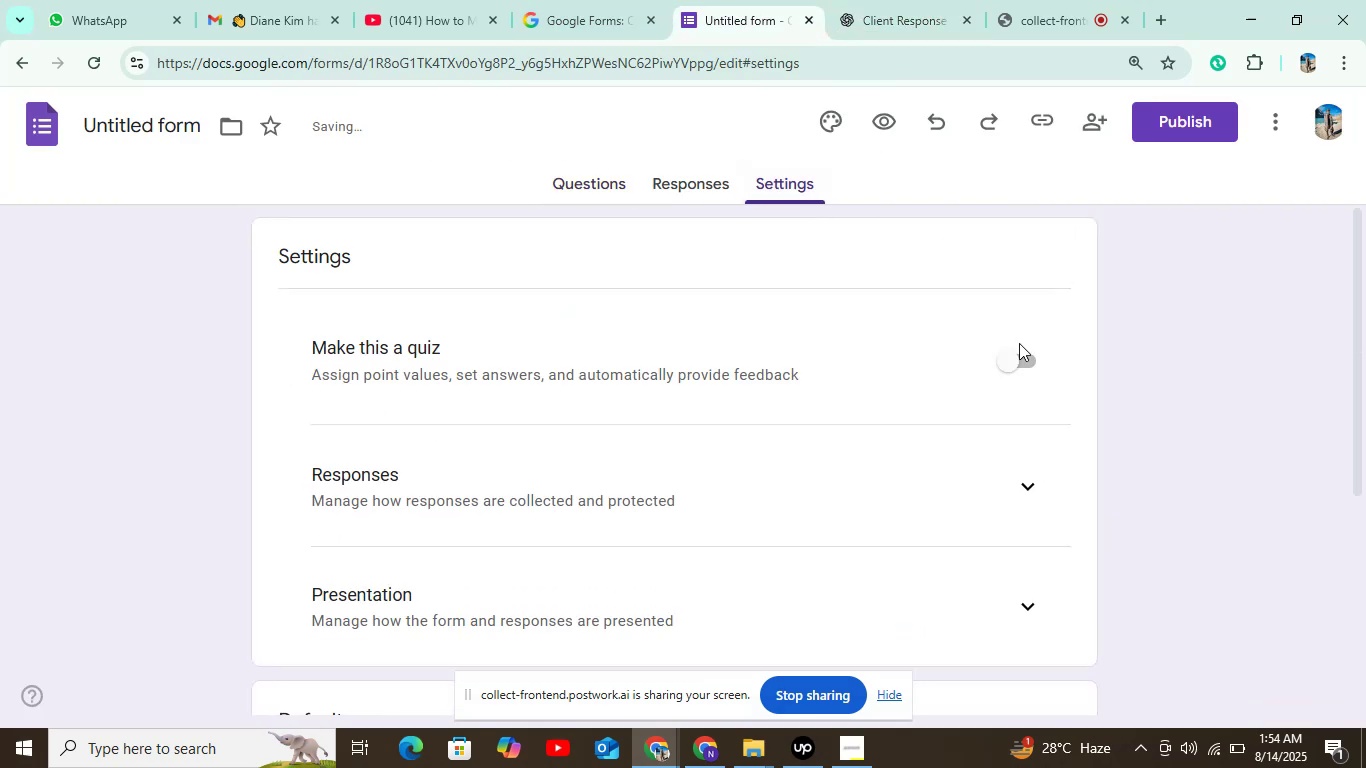 
left_click([1028, 359])
 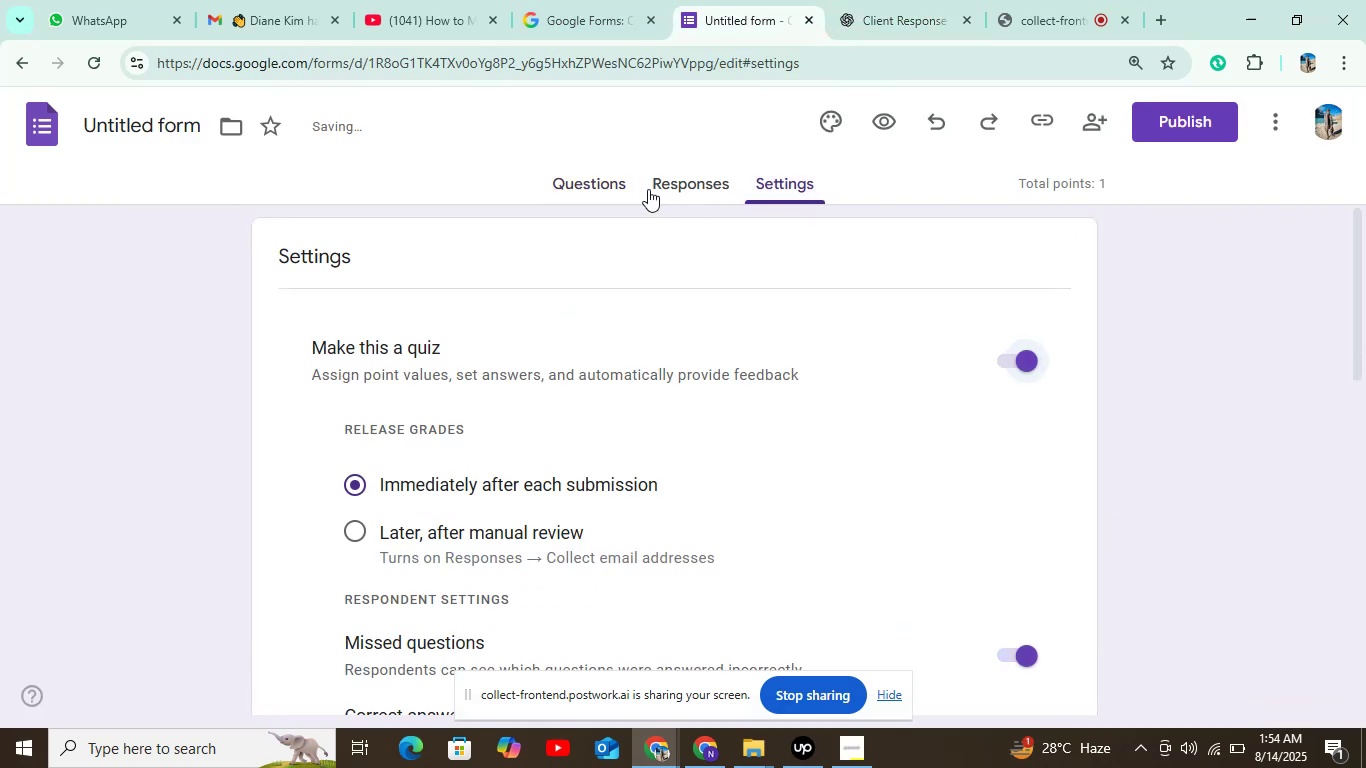 
left_click([539, 173])
 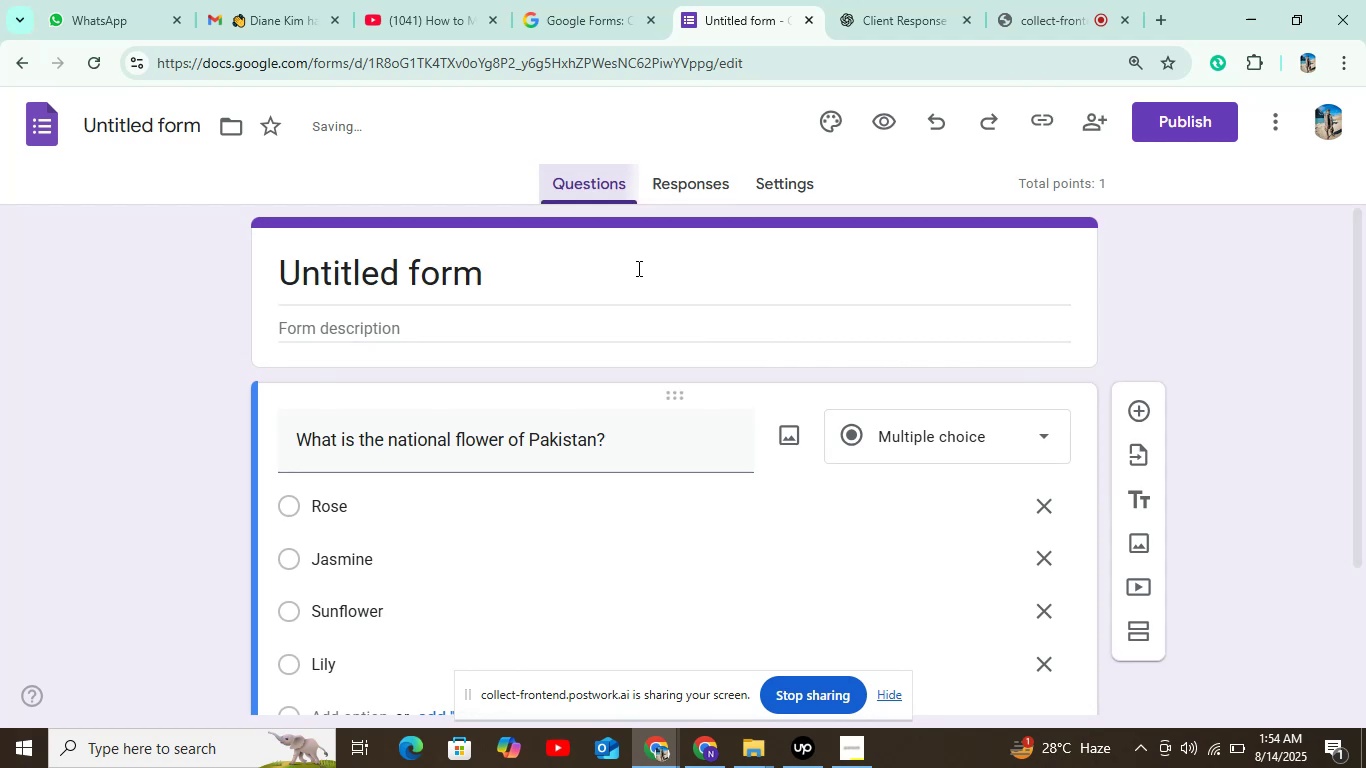 
scroll: coordinate [632, 299], scroll_direction: down, amount: 3.0
 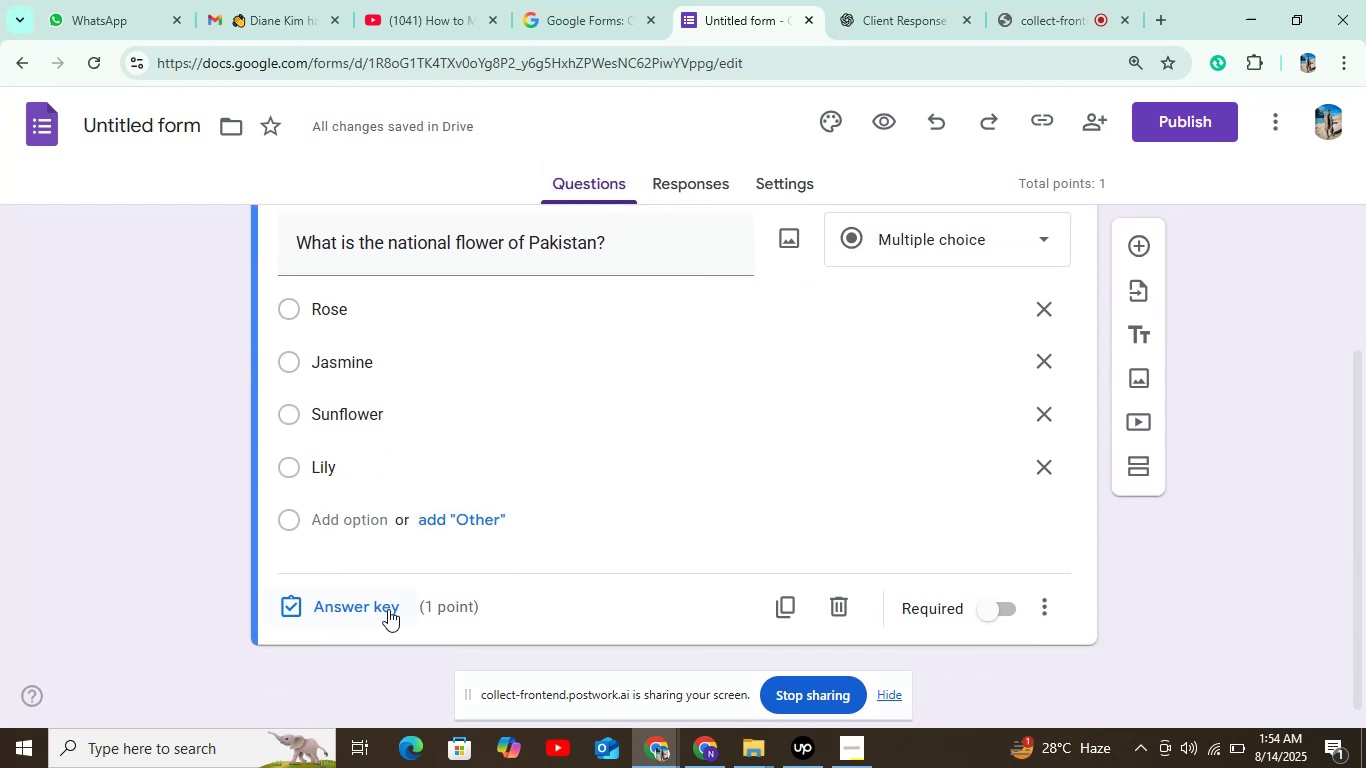 
left_click([873, 2])
 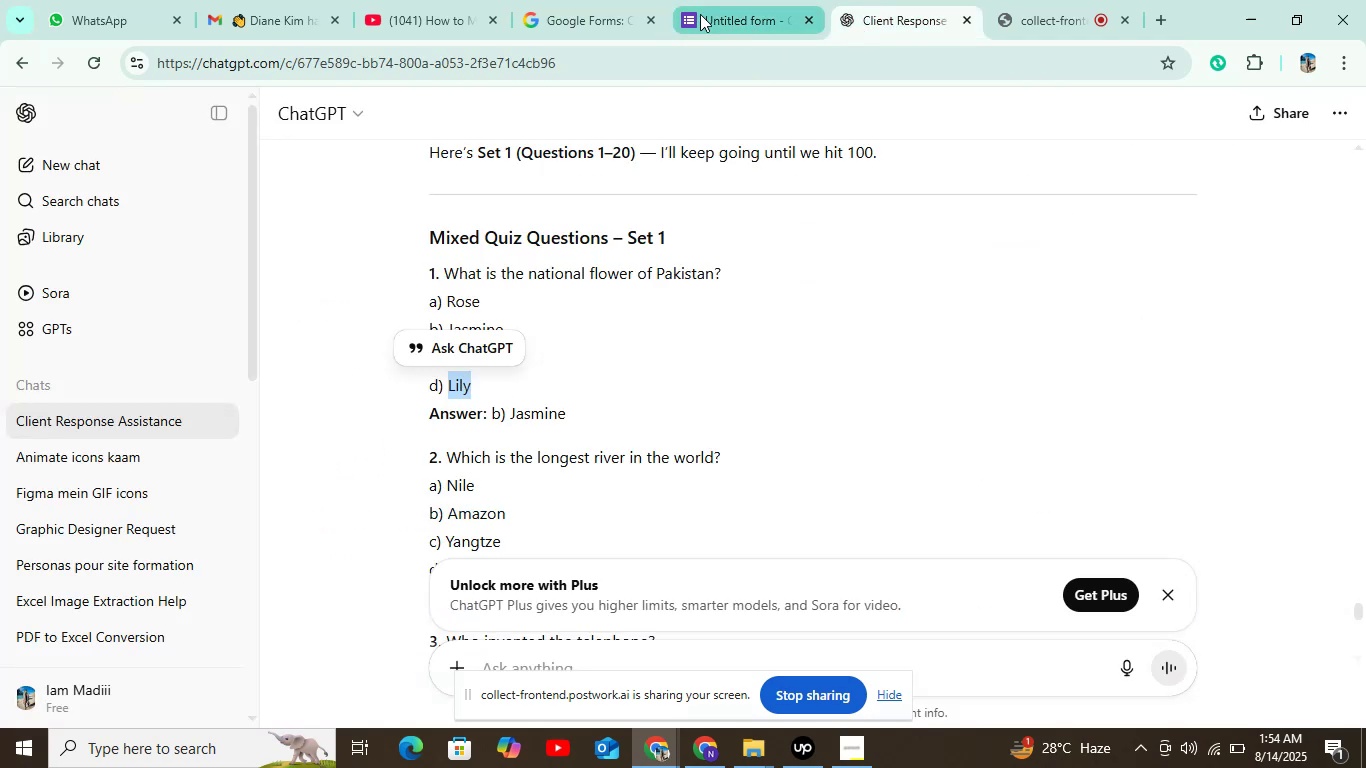 
left_click([700, 14])
 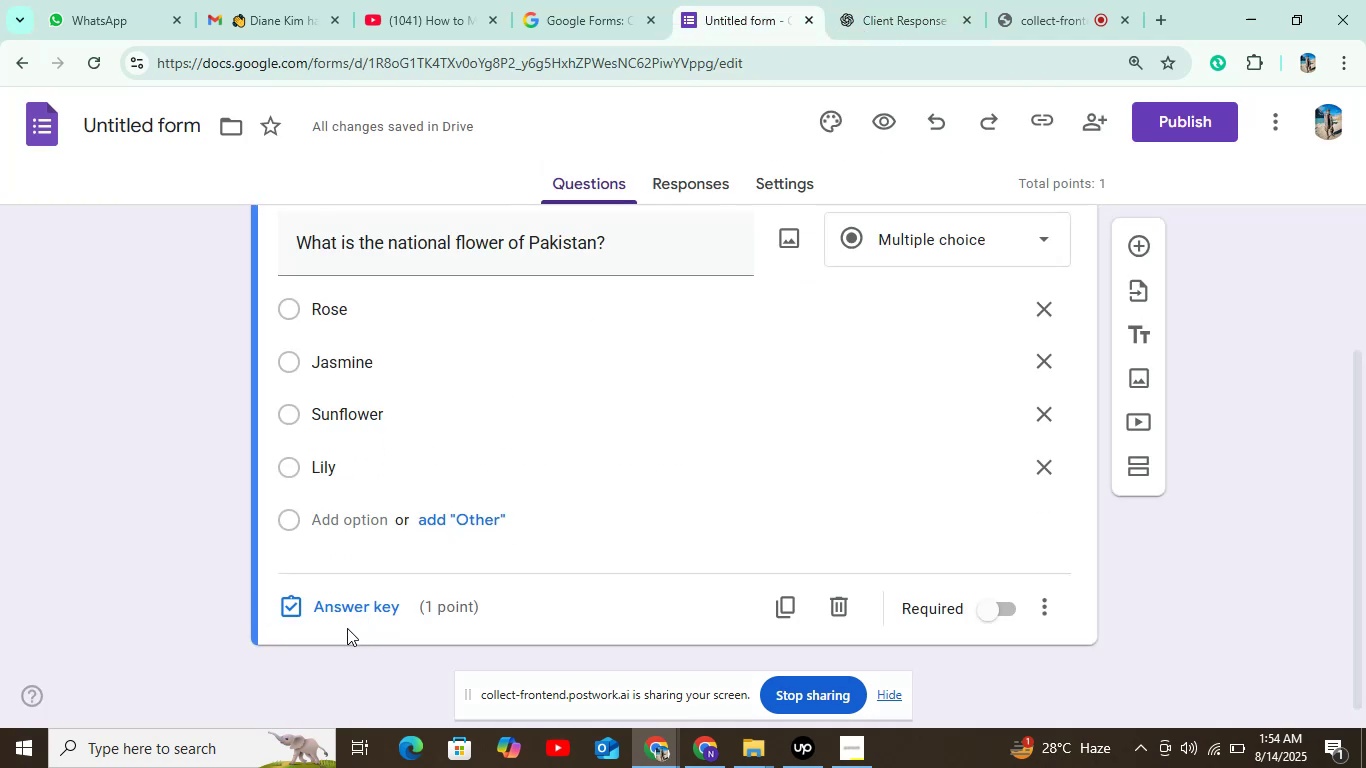 
left_click([343, 609])
 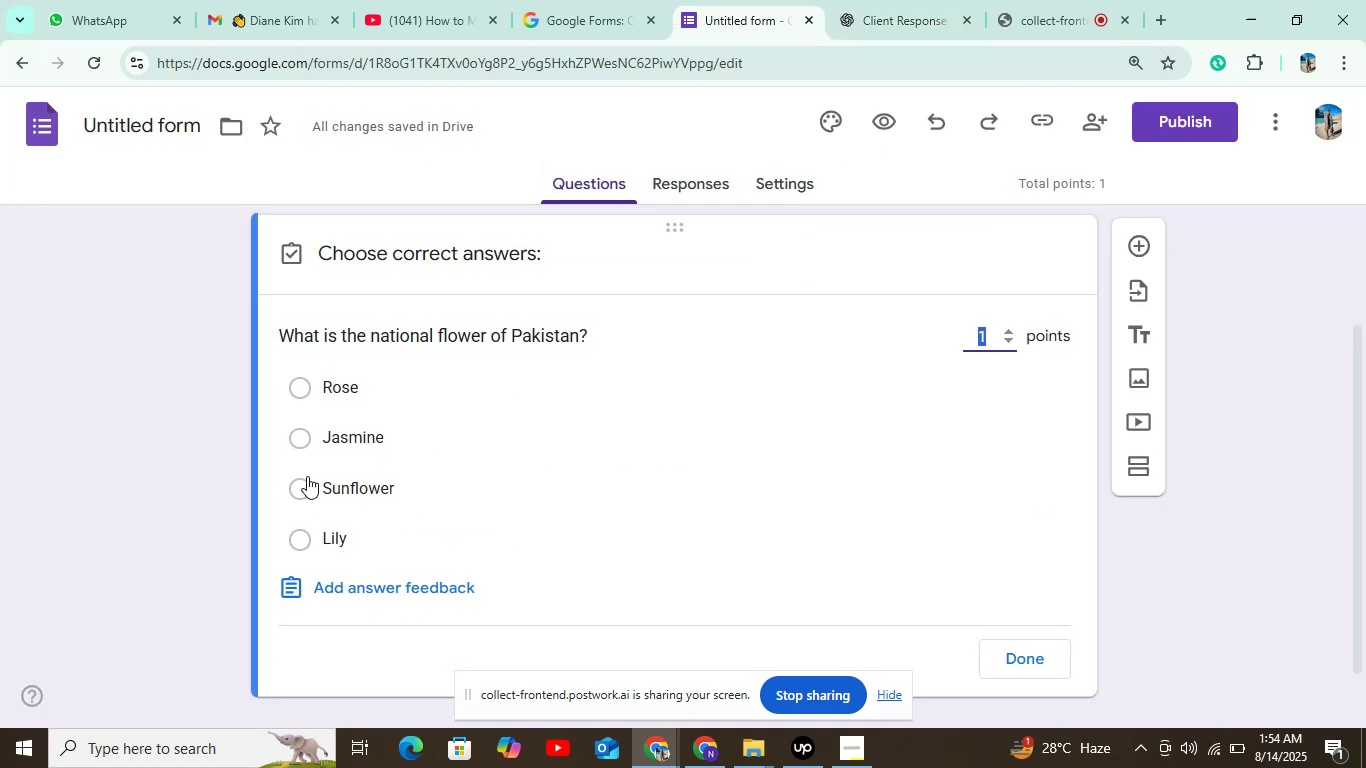 
double_click([306, 429])
 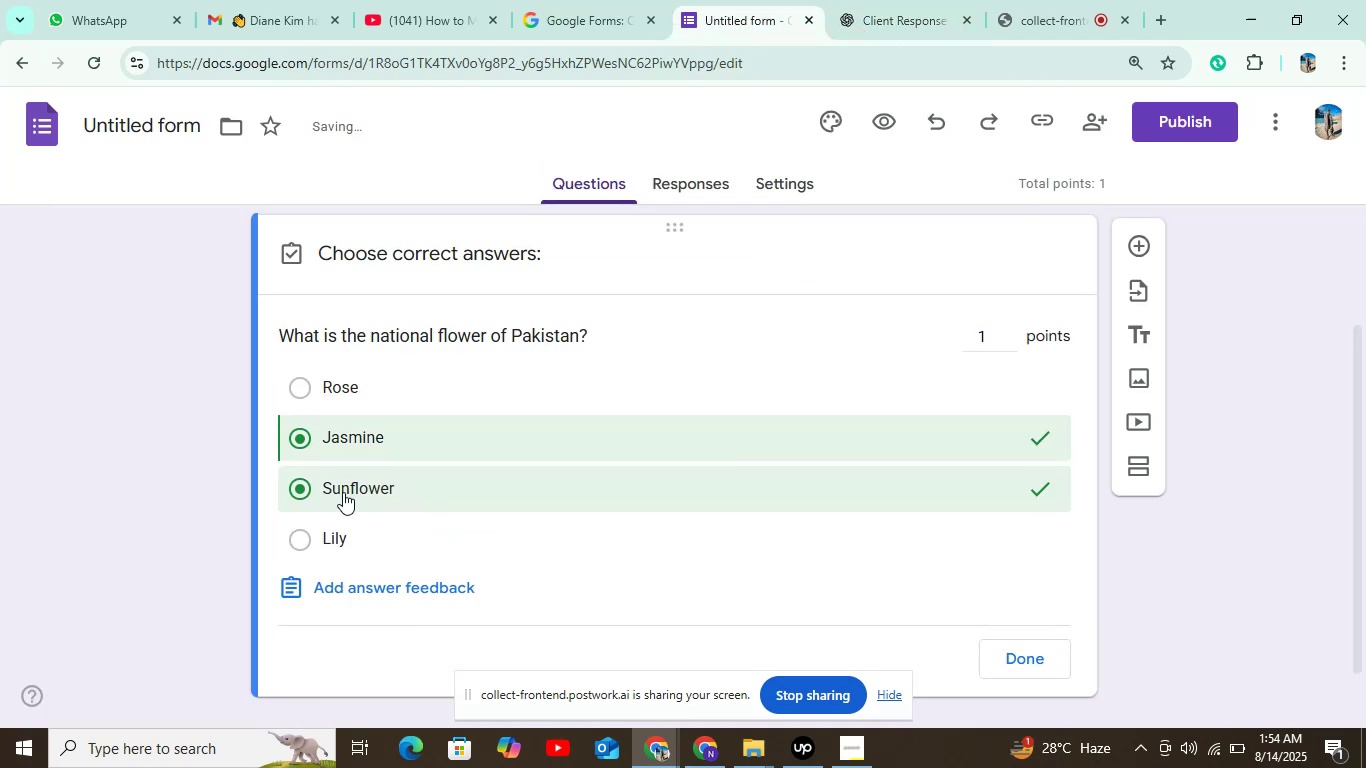 
left_click_drag(start_coordinate=[283, 481], to_coordinate=[289, 485])
 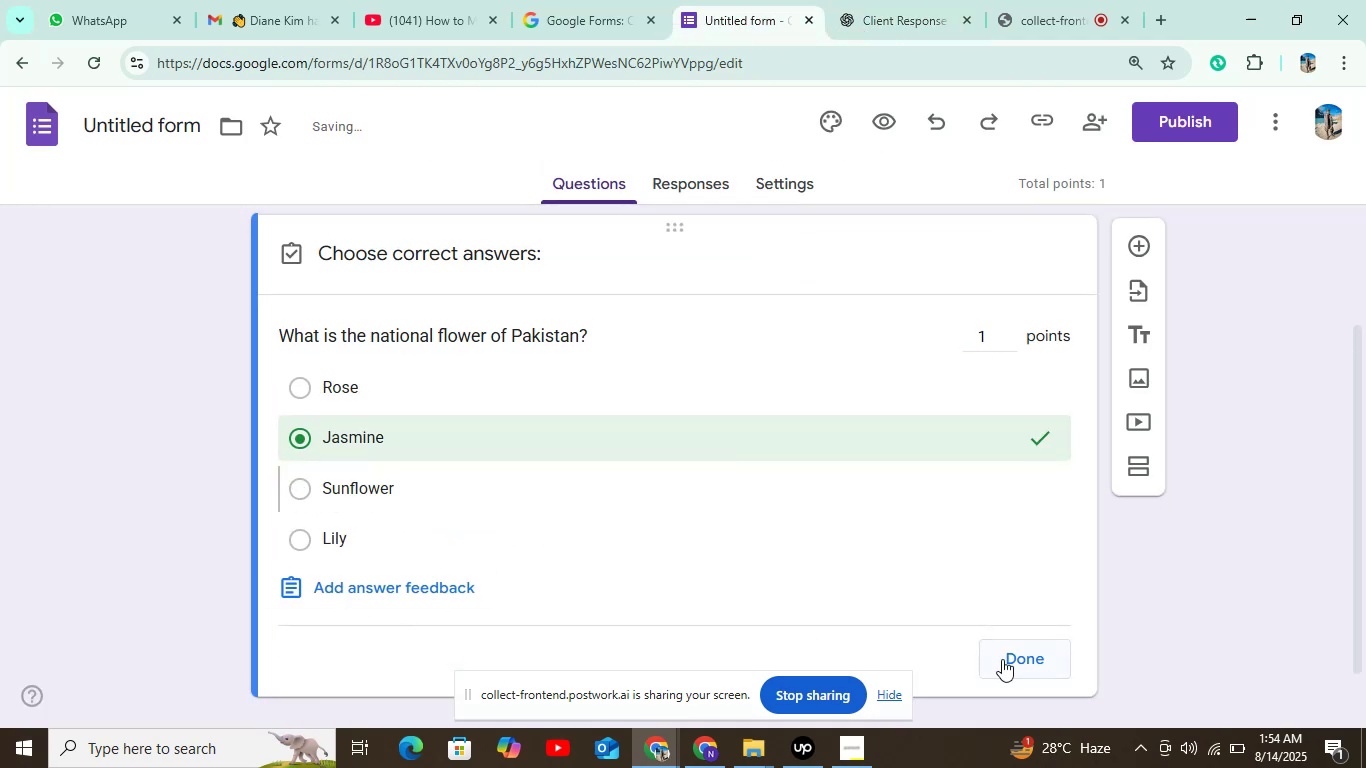 
left_click([1001, 660])
 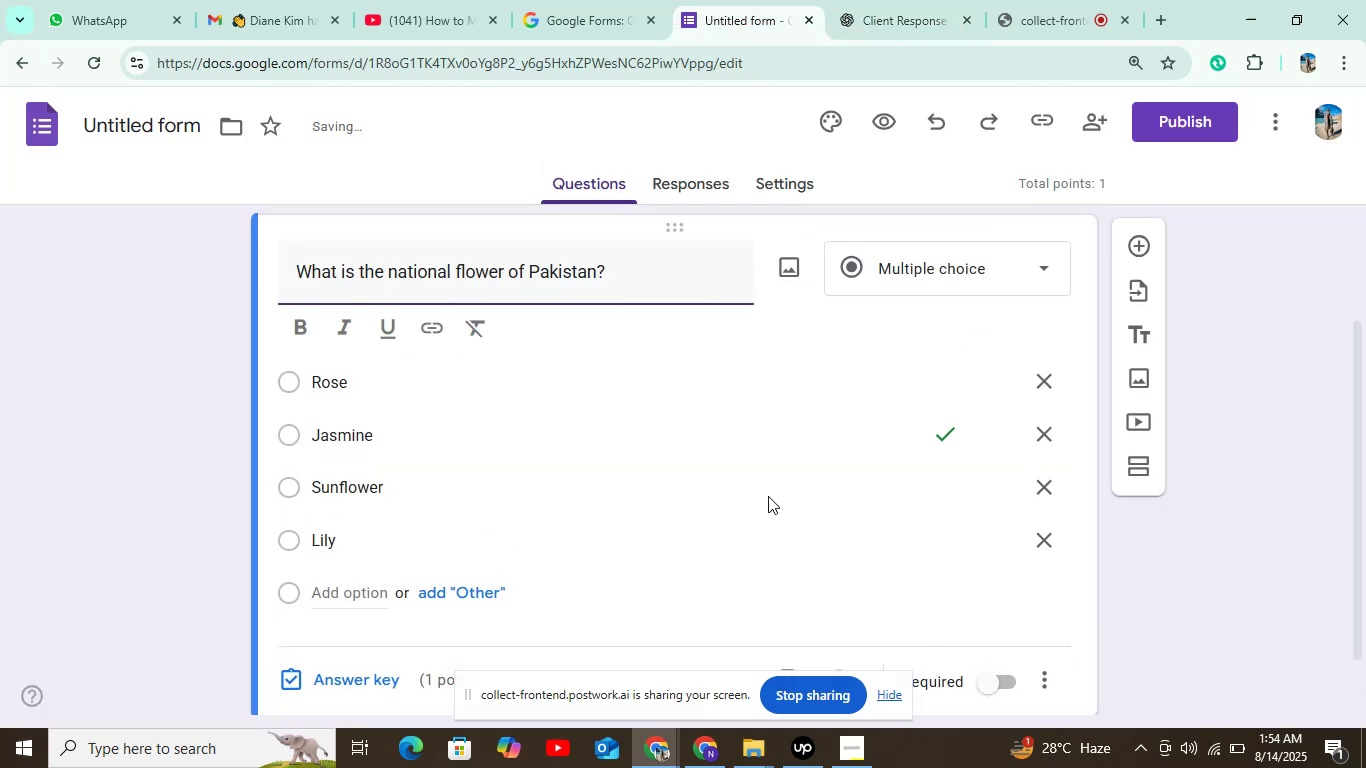 
scroll: coordinate [718, 454], scroll_direction: down, amount: 3.0
 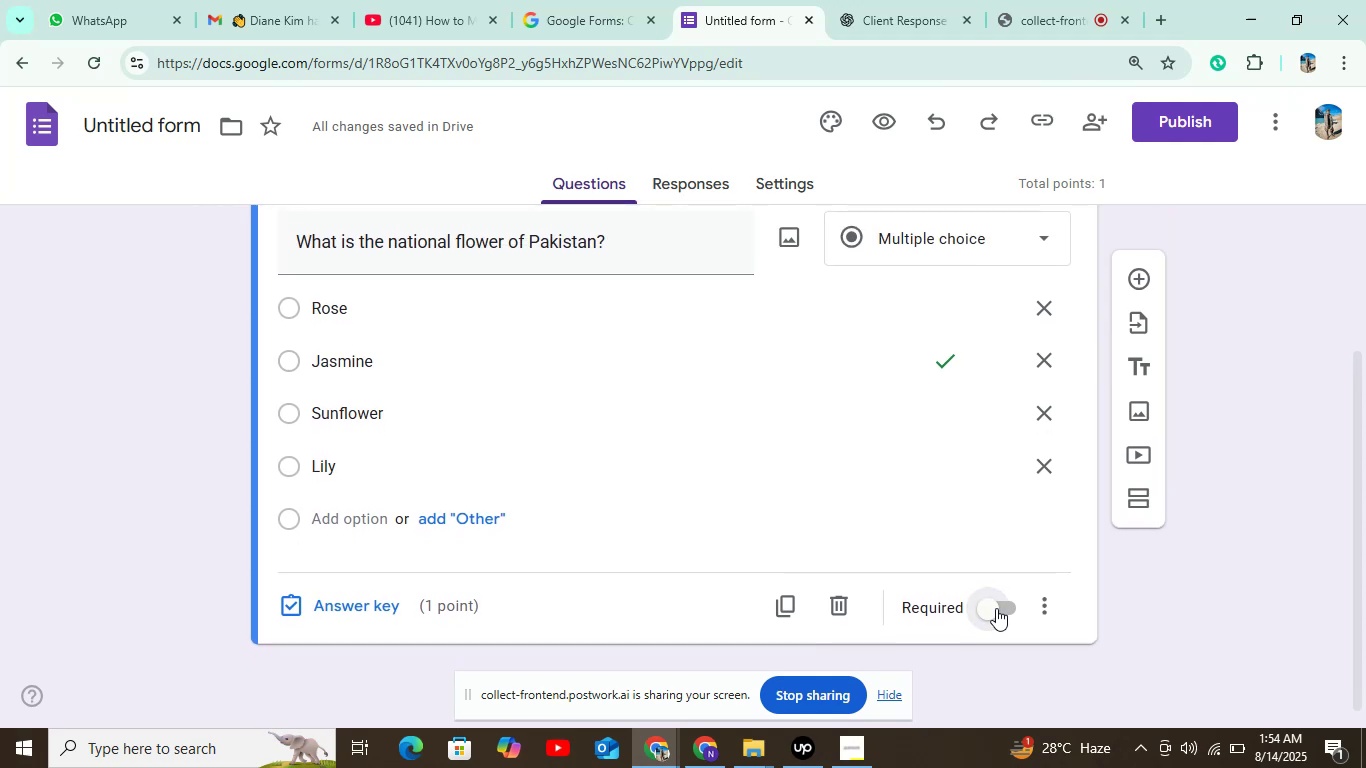 
left_click([996, 608])
 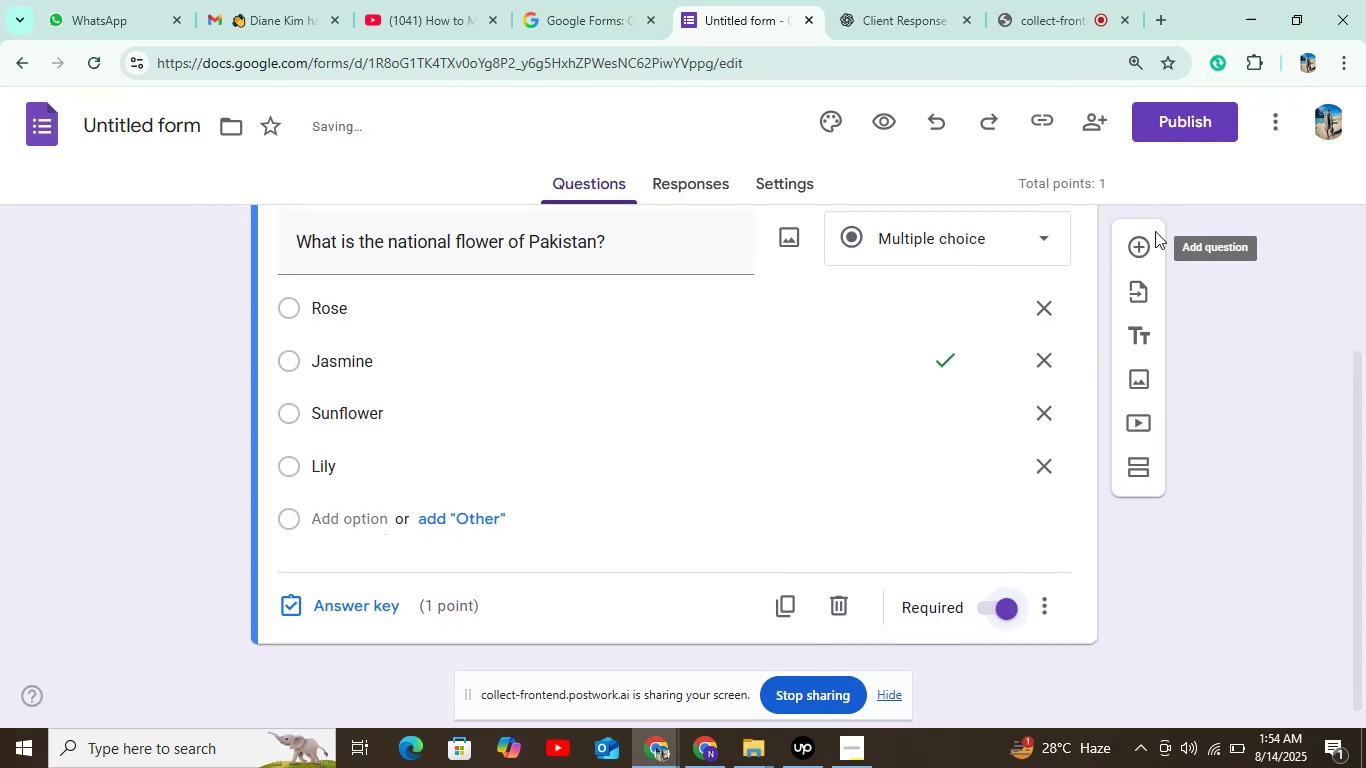 
left_click([1130, 257])
 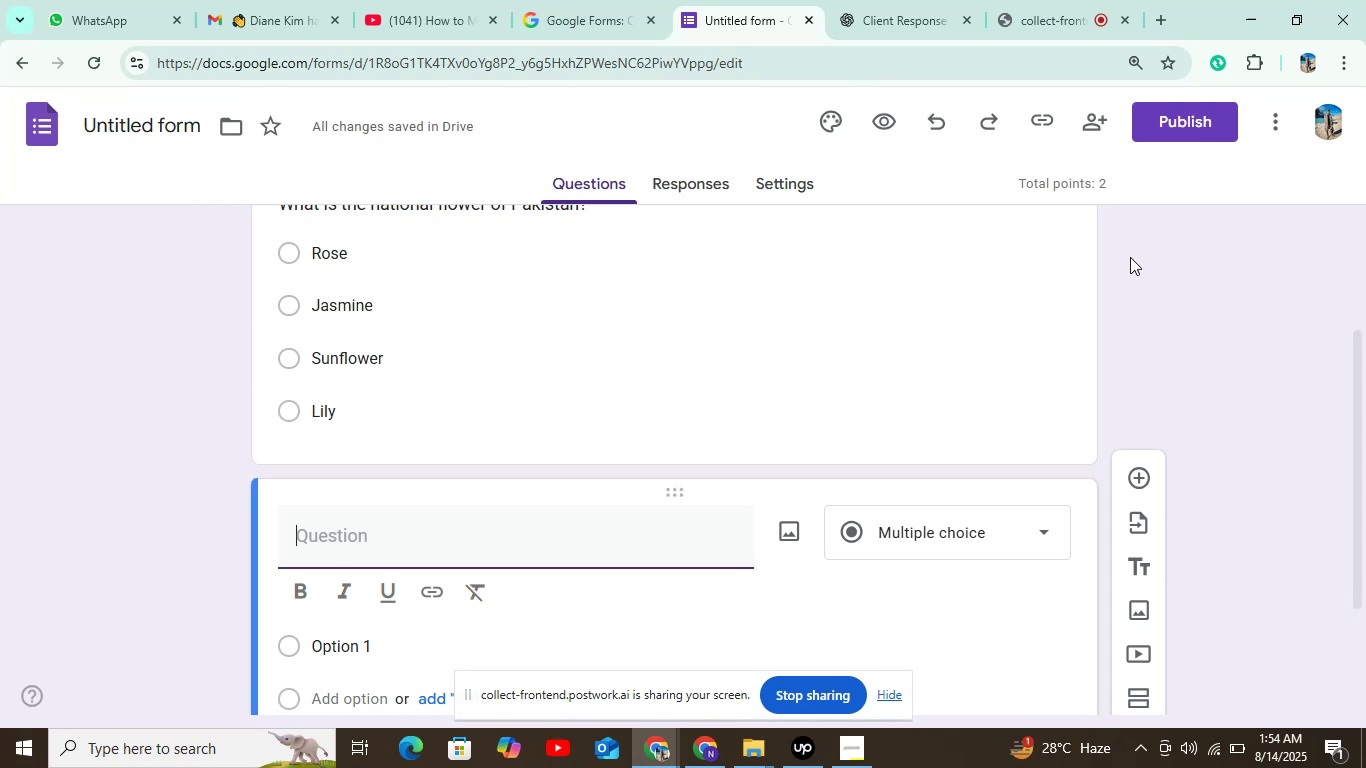 
wait(15.01)
 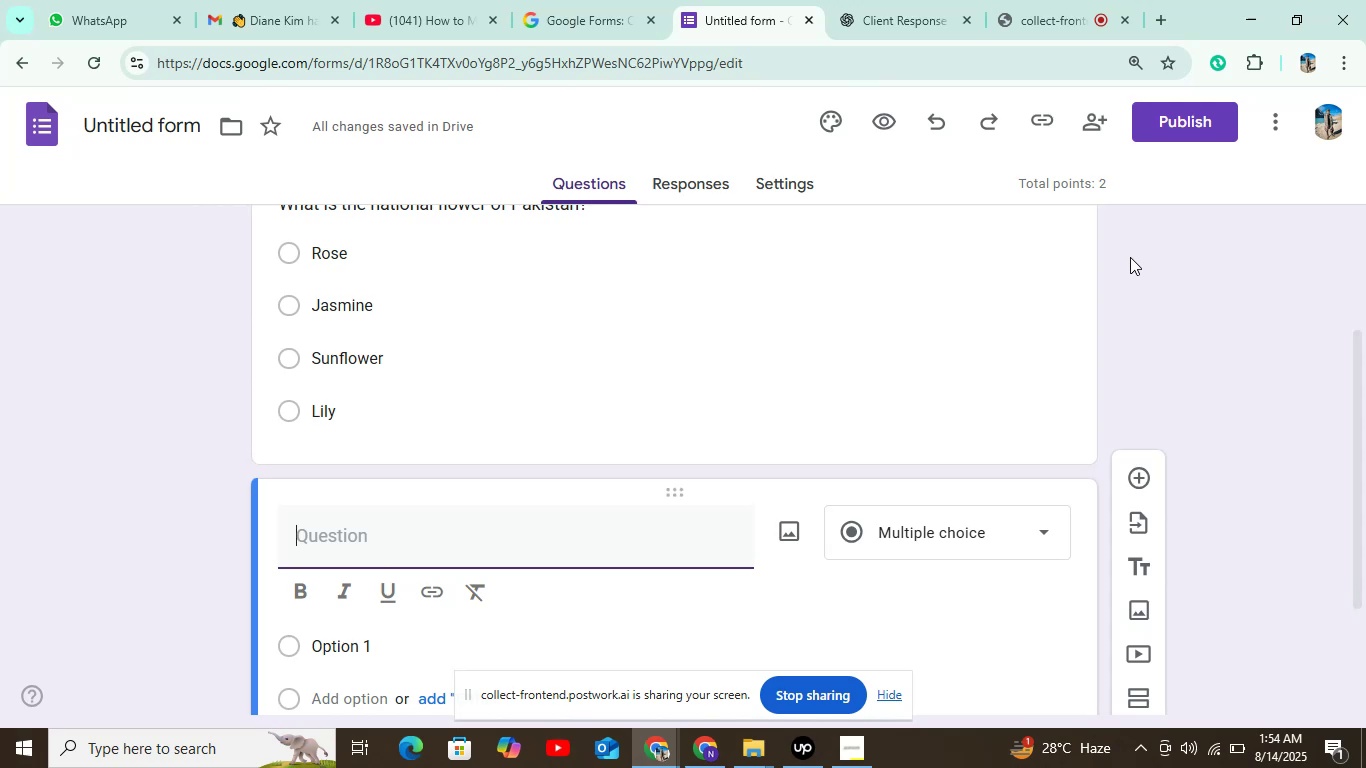 
scroll: coordinate [754, 349], scroll_direction: down, amount: 3.0
 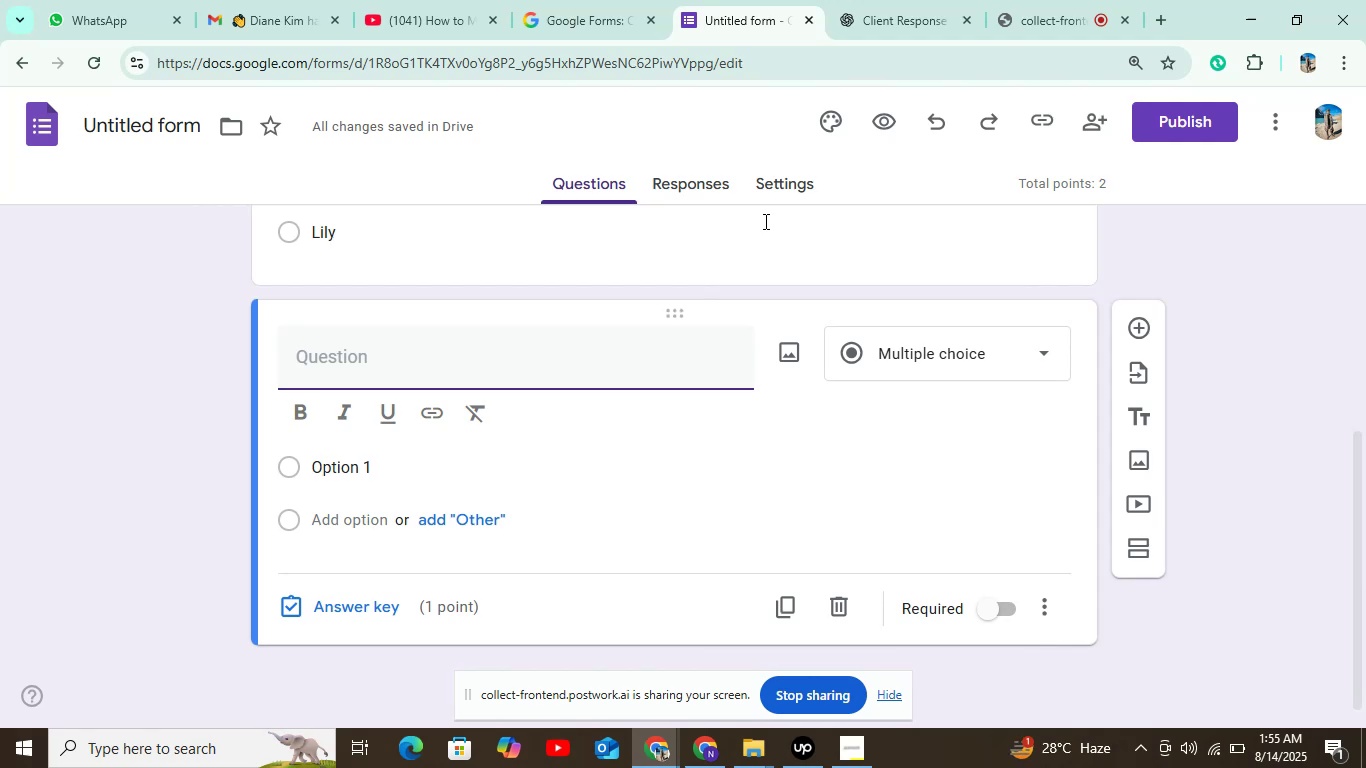 
wait(12.23)
 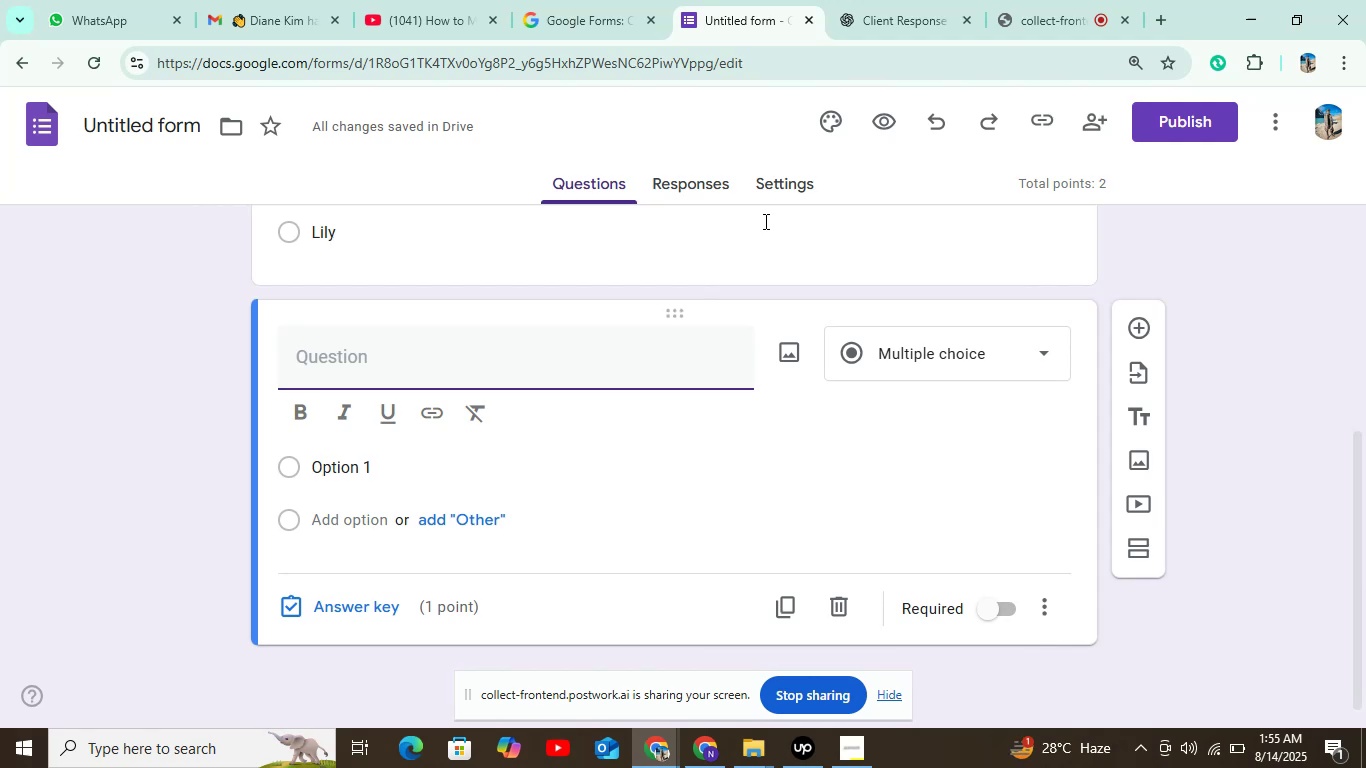 
left_click([856, 21])
 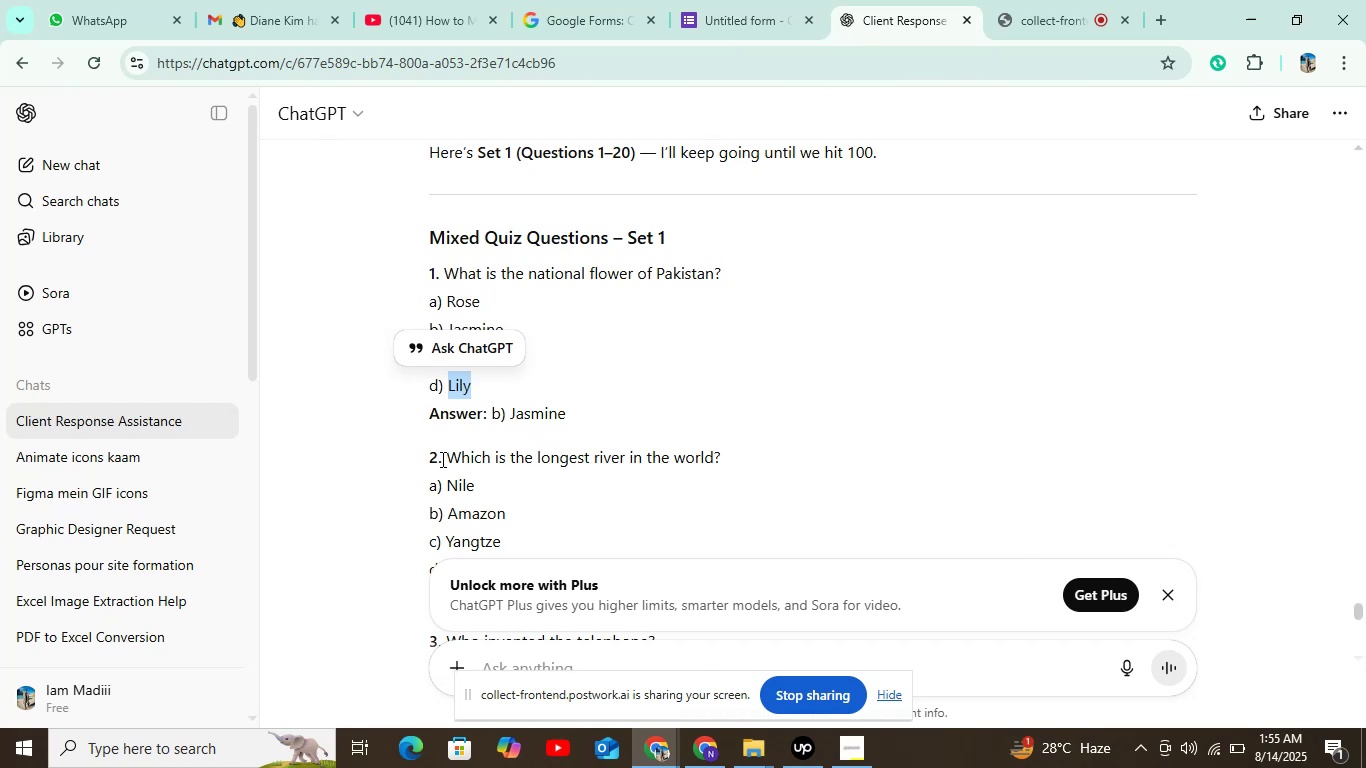 
left_click_drag(start_coordinate=[447, 457], to_coordinate=[729, 457])
 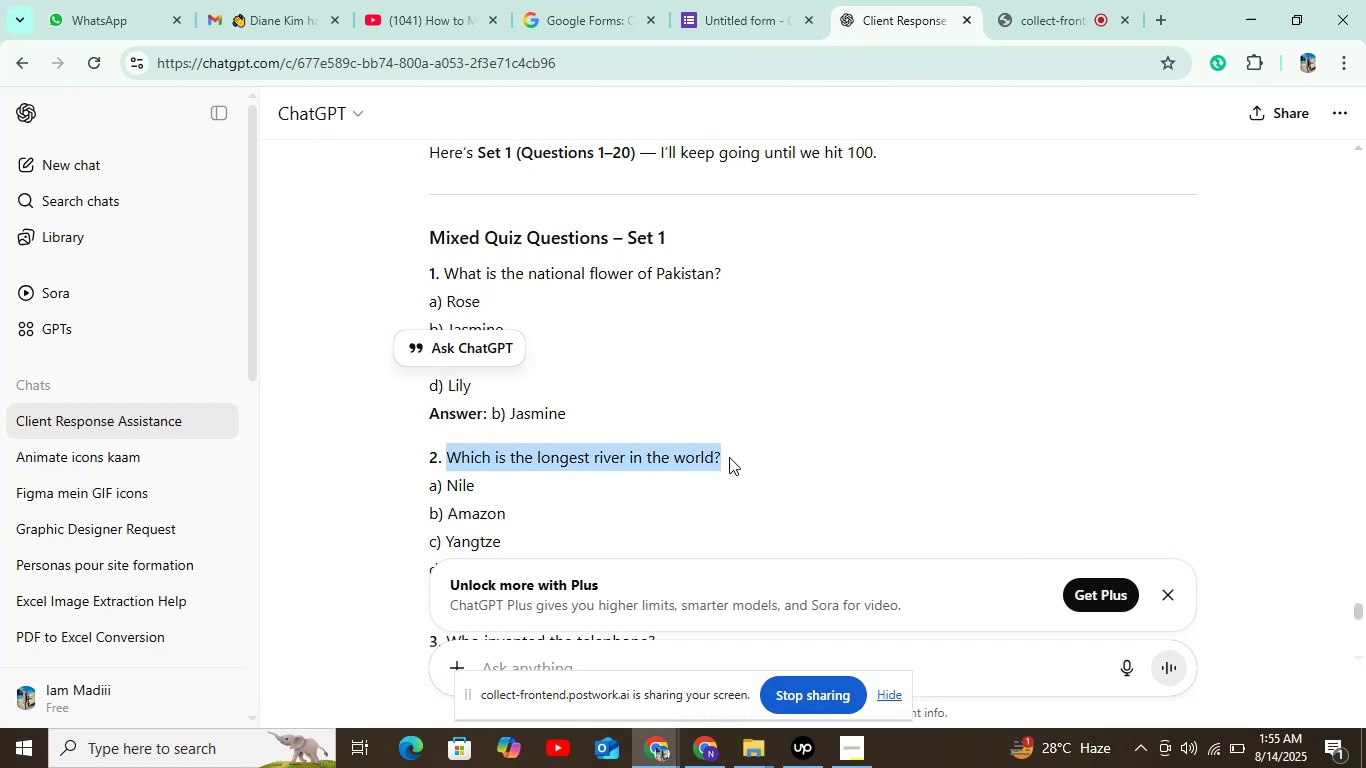 
key(Control+C)
 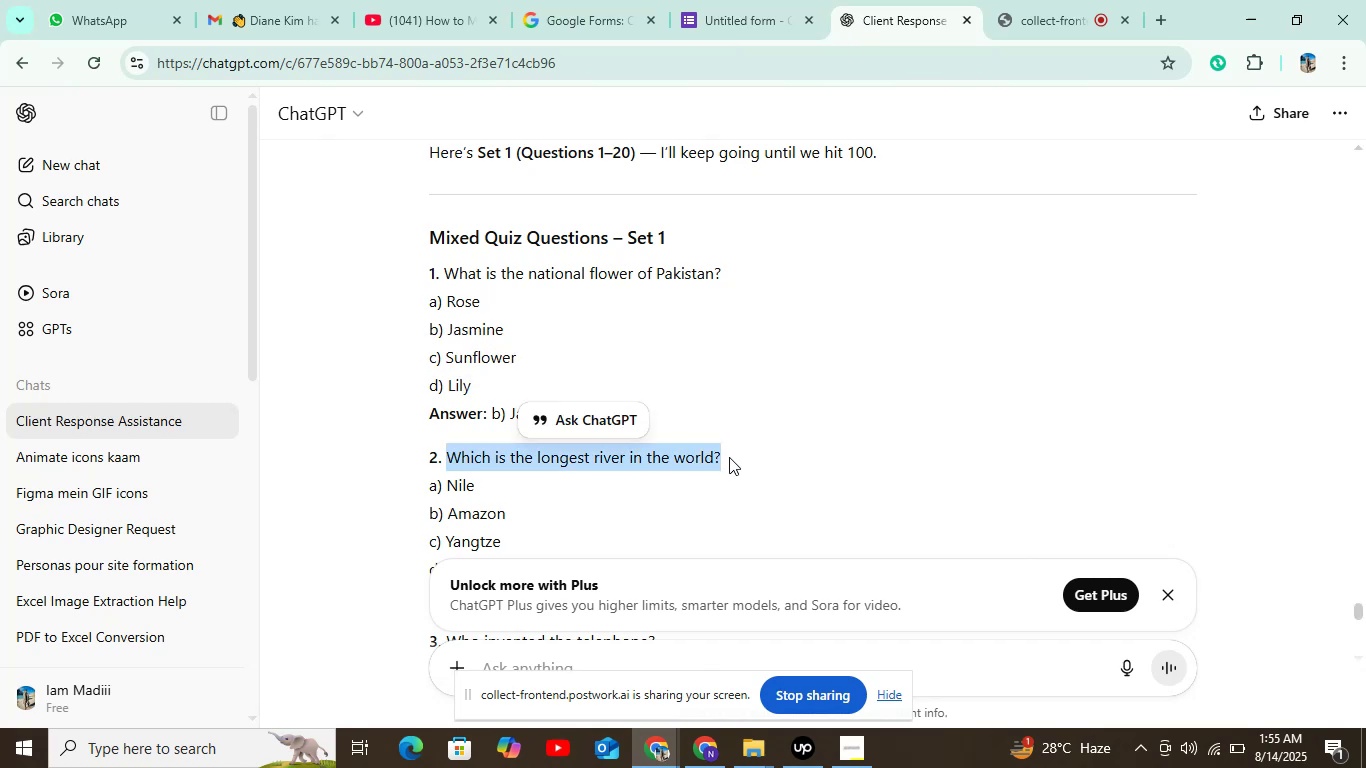 
key(Control+C)
 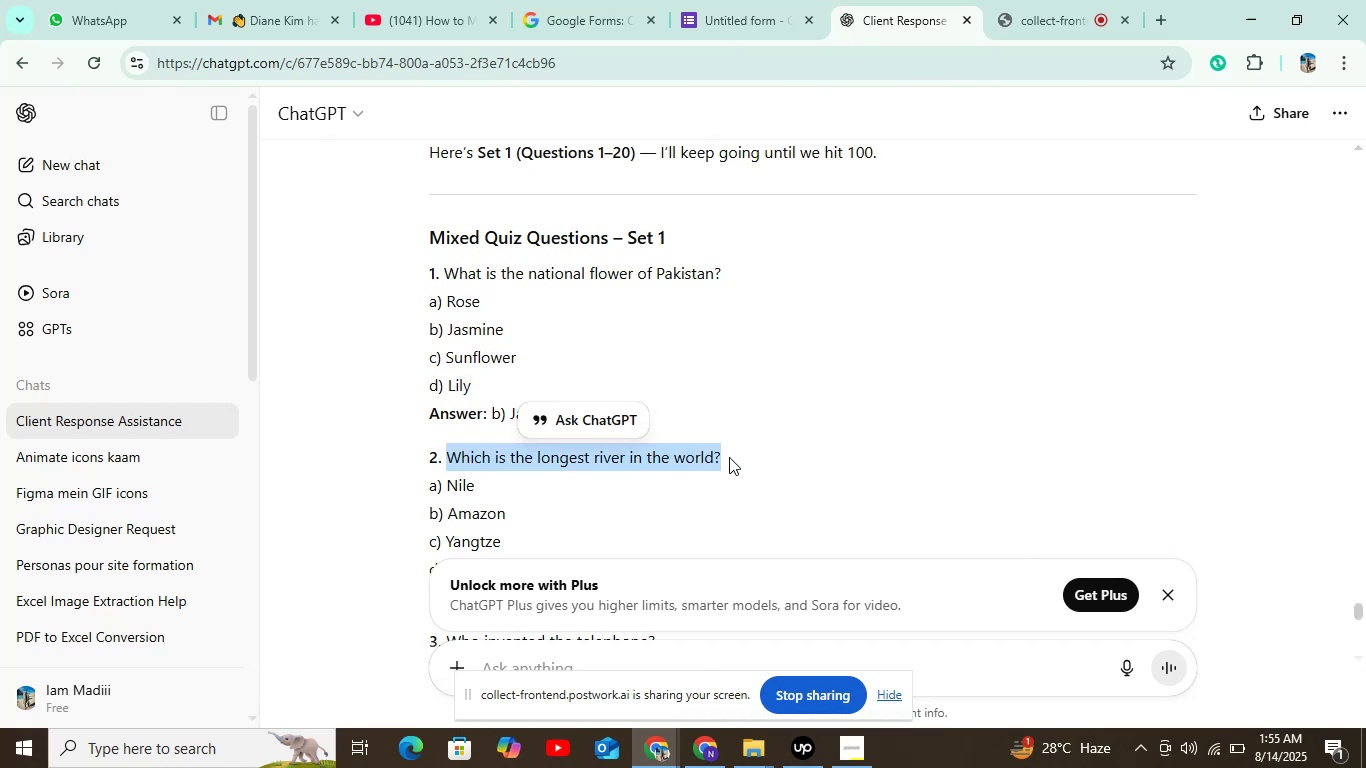 
key(Control+C)
 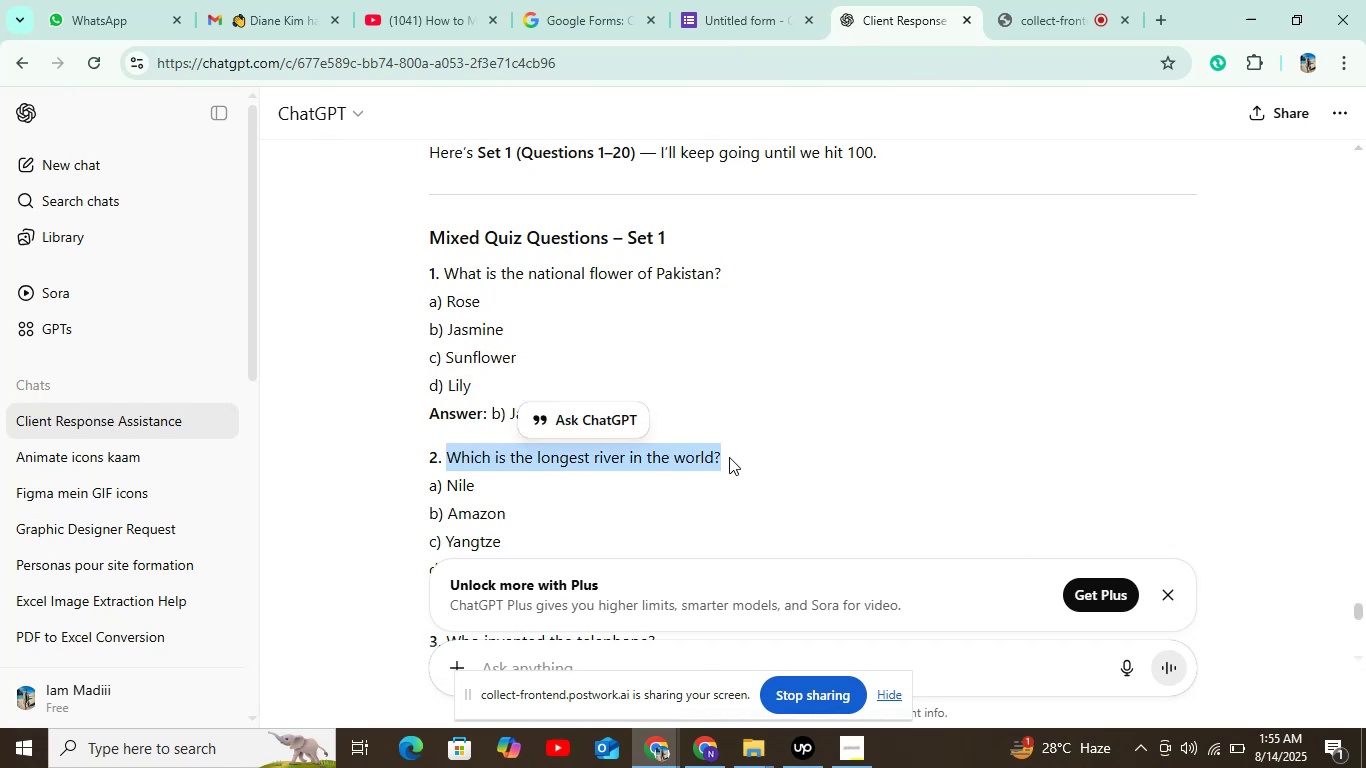 
key(Control+C)
 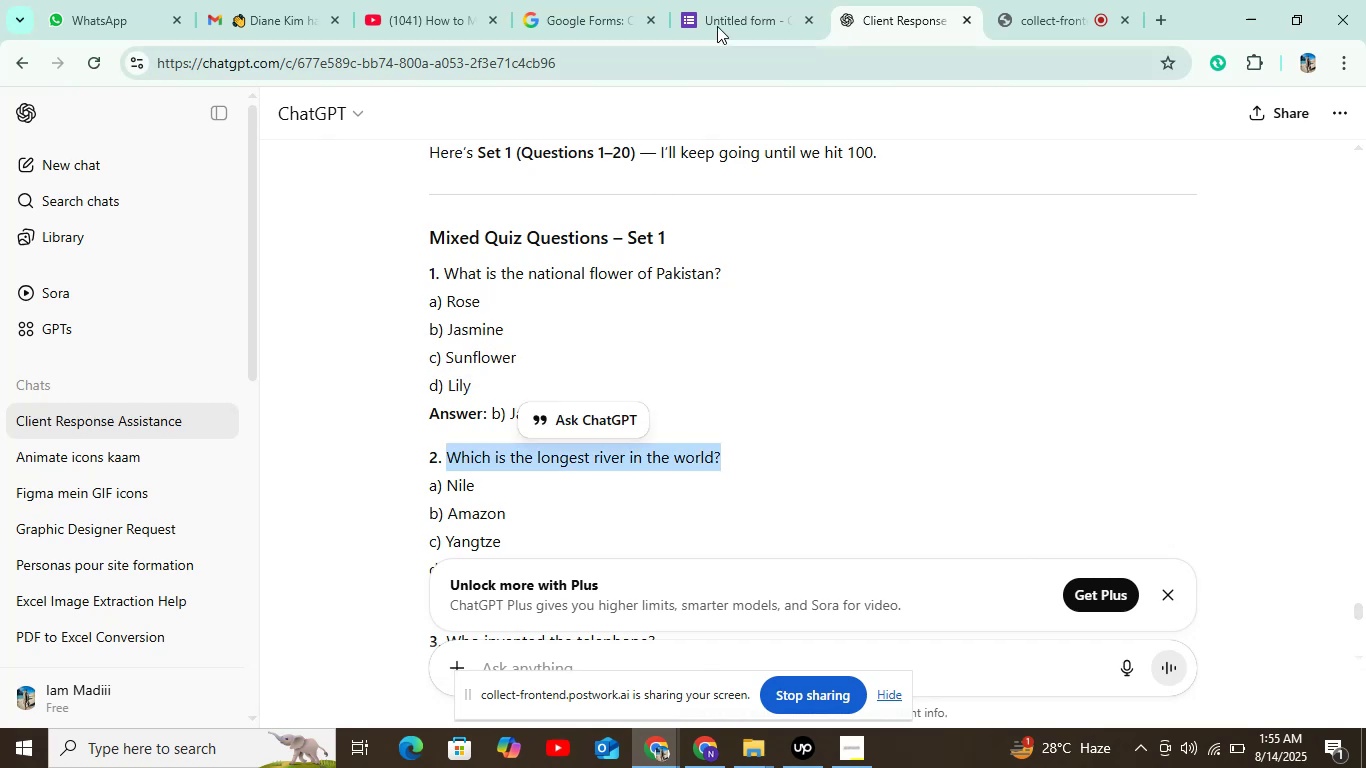 
left_click([723, 17])
 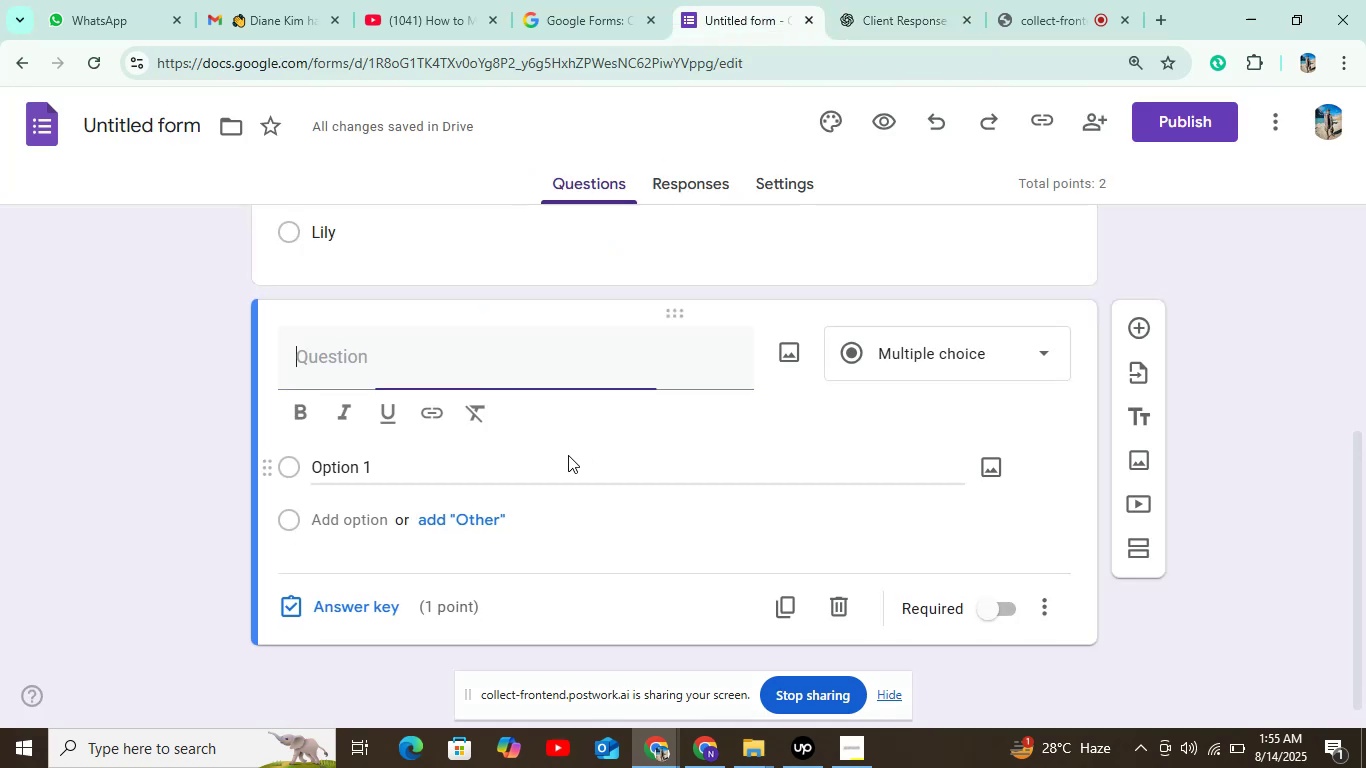 
key(Control+V)
 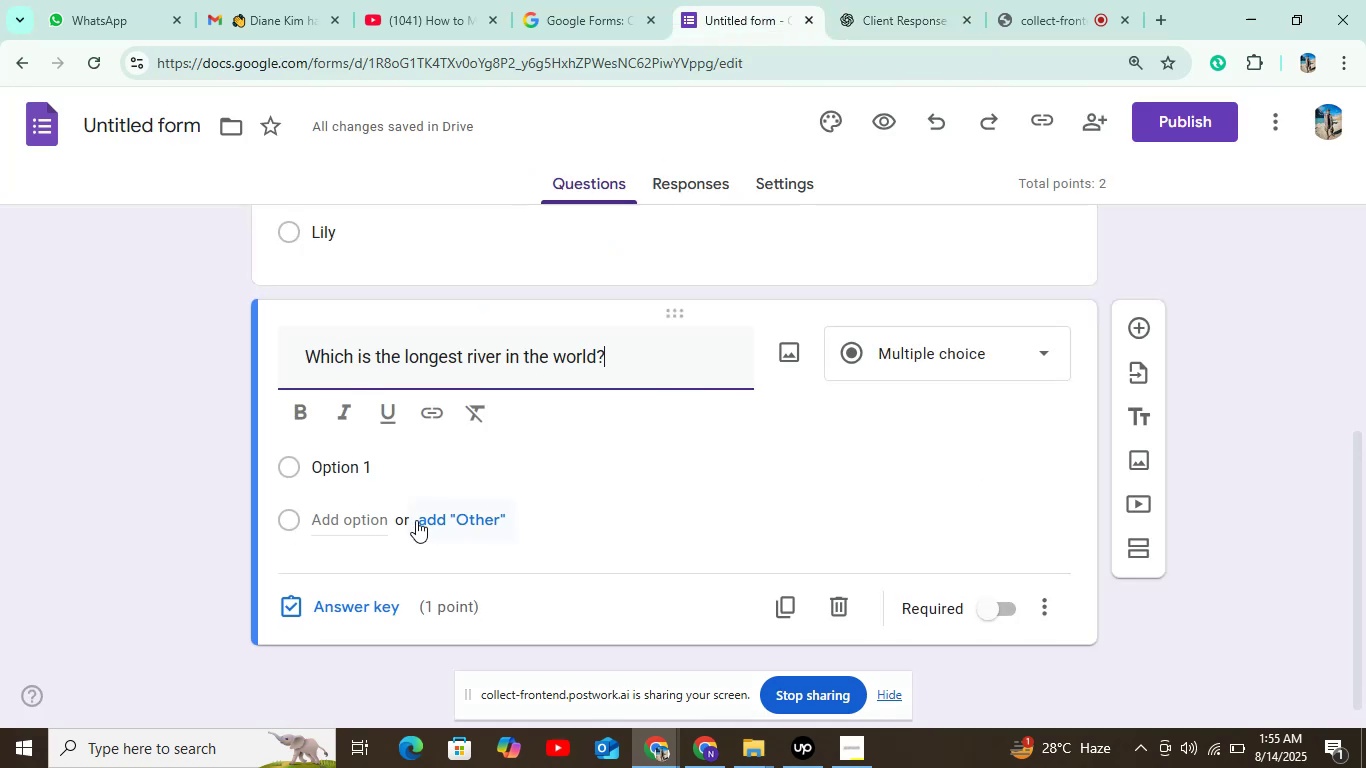 
left_click([408, 496])
 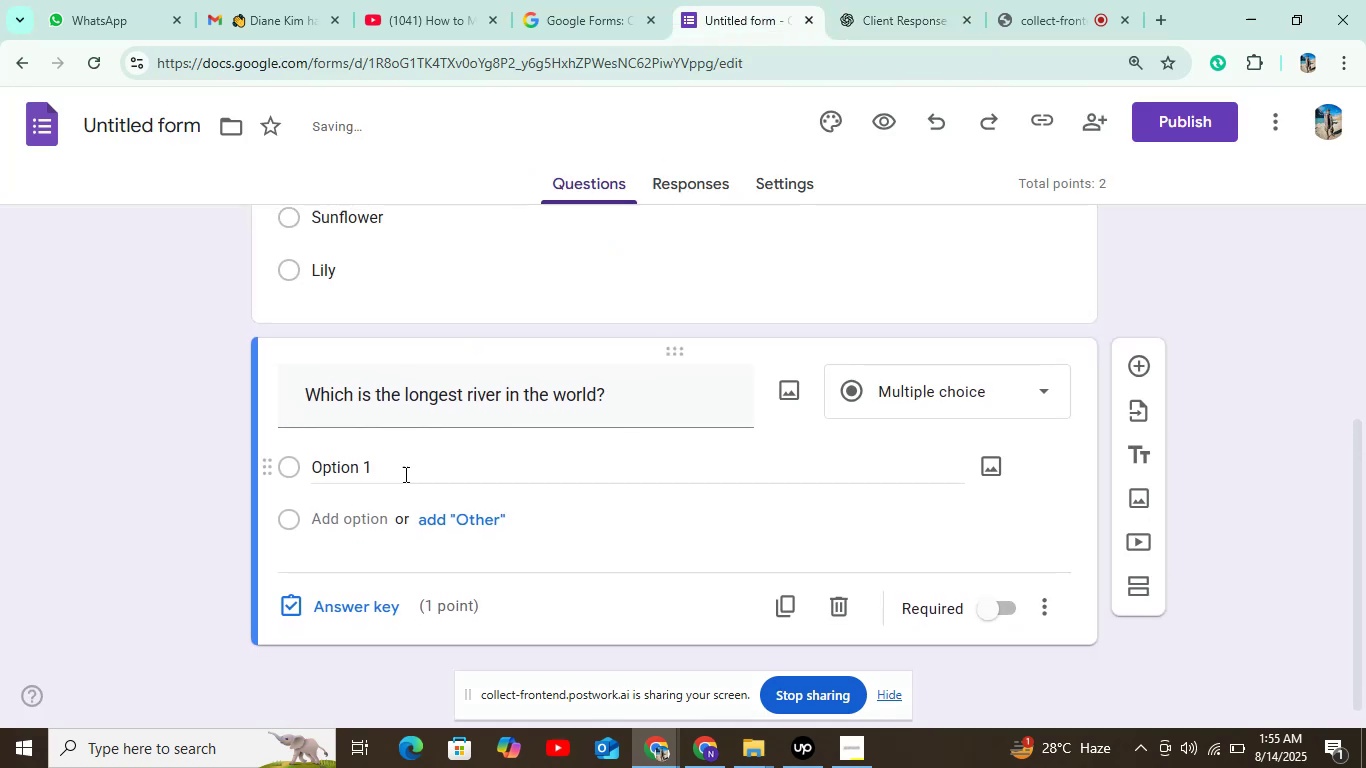 
left_click([404, 473])
 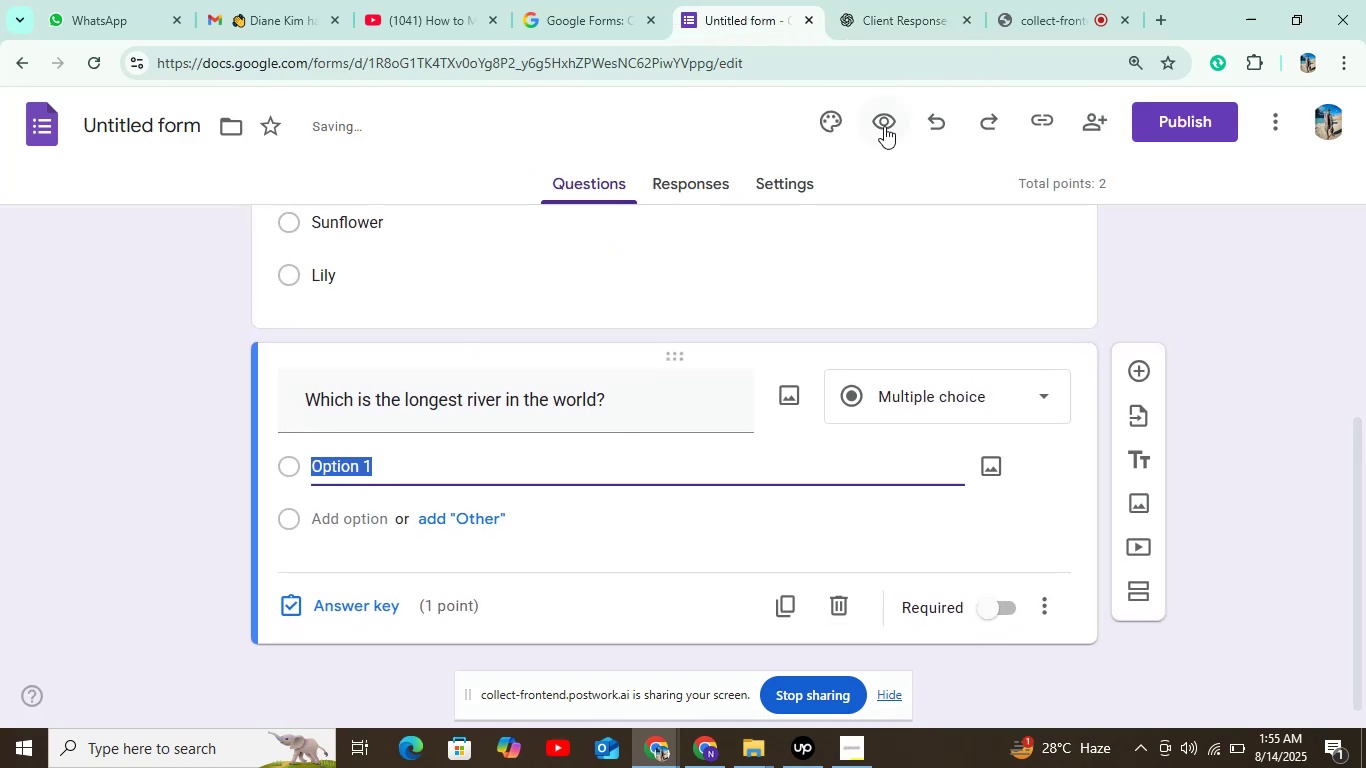 
left_click([881, 17])
 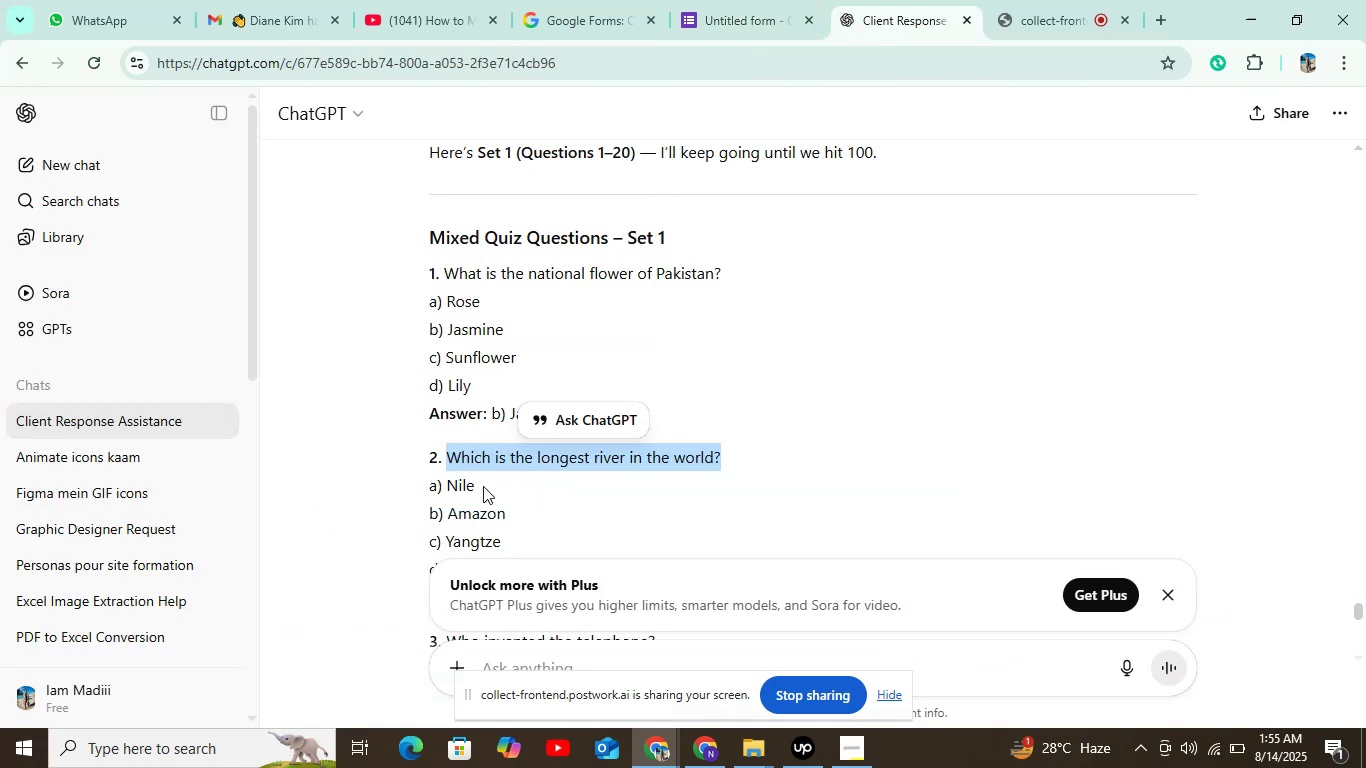 
left_click_drag(start_coordinate=[475, 485], to_coordinate=[447, 483])
 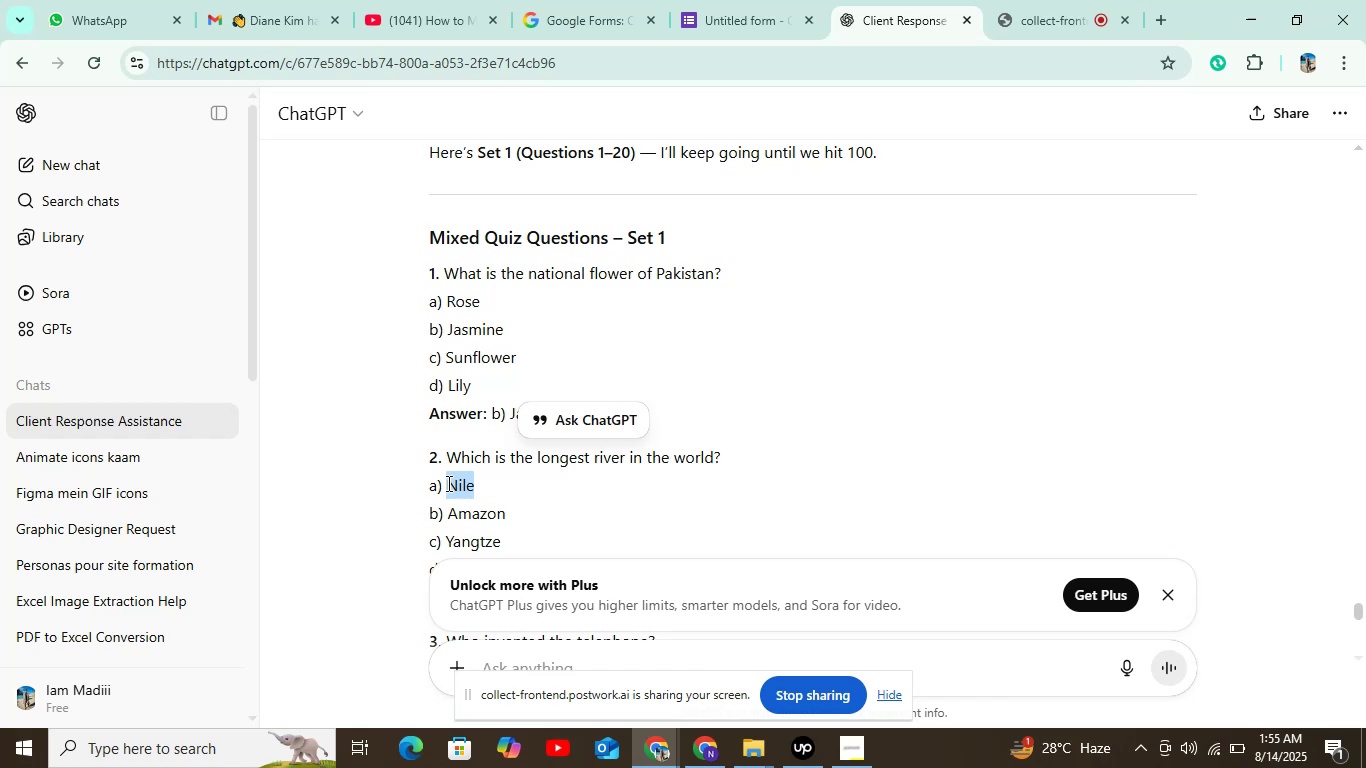 
key(Control+C)
 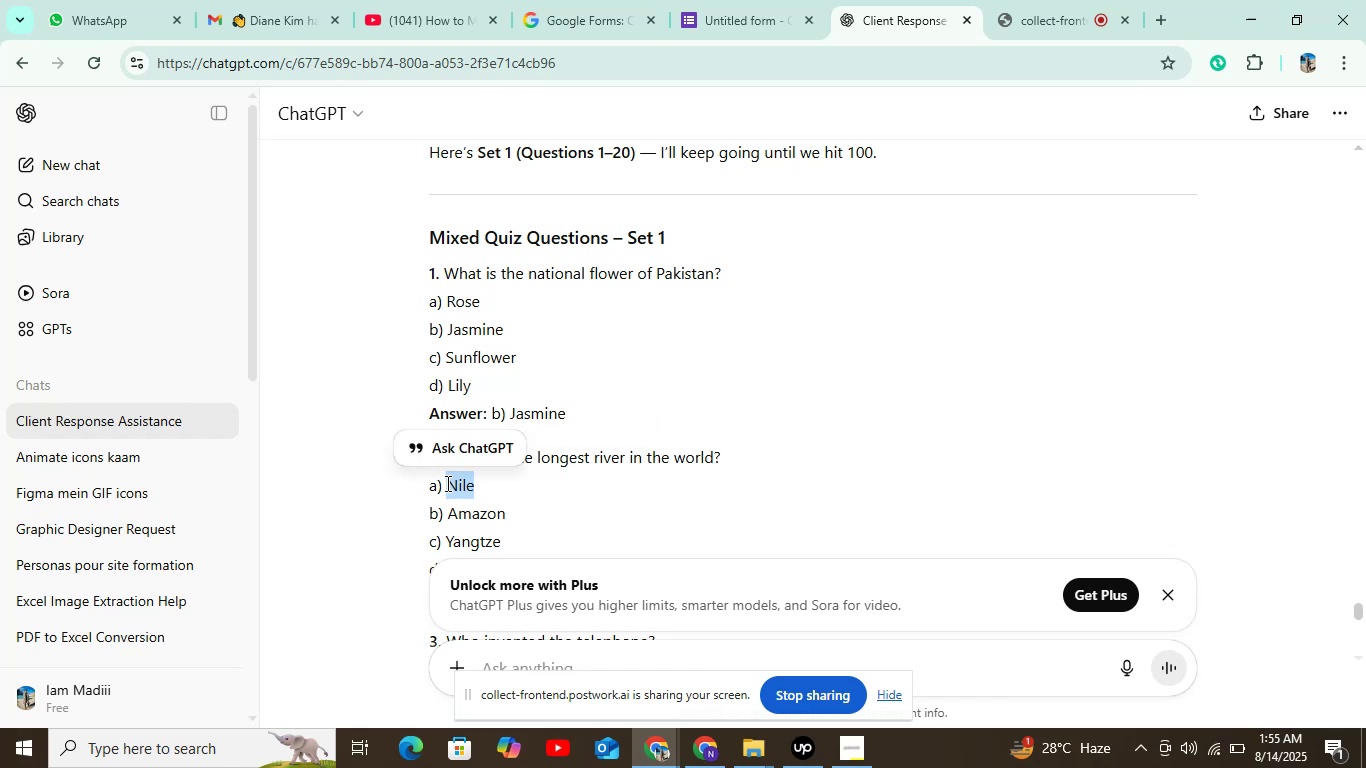 
key(Control+C)
 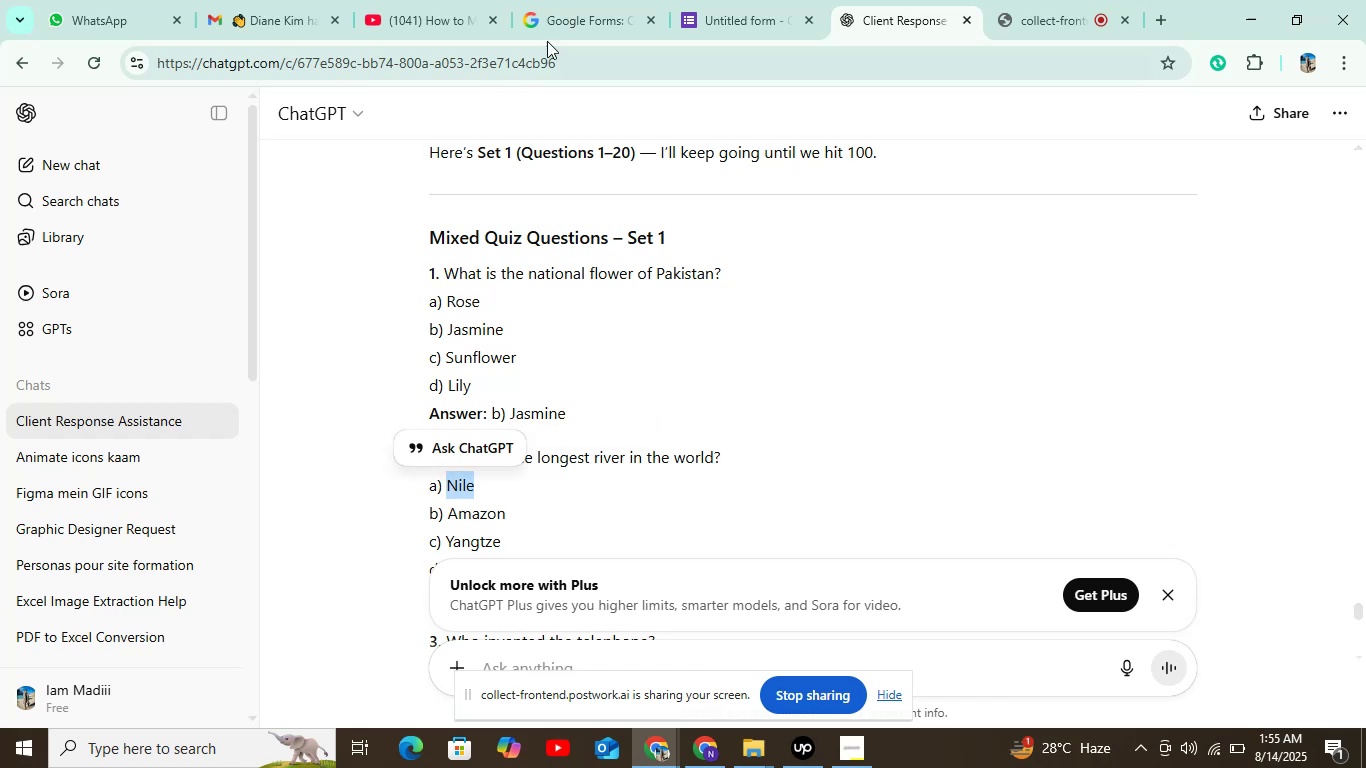 
left_click([678, 0])
 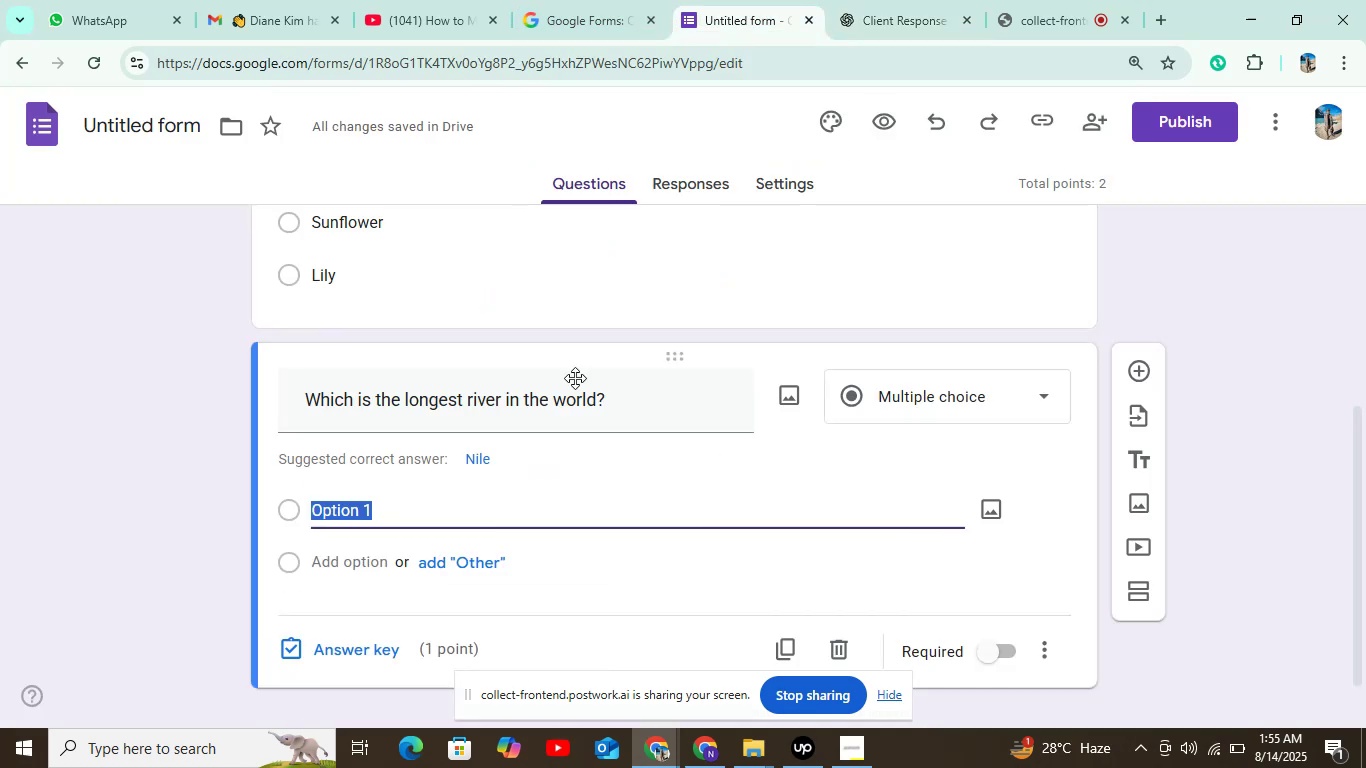 
key(Control+V)
 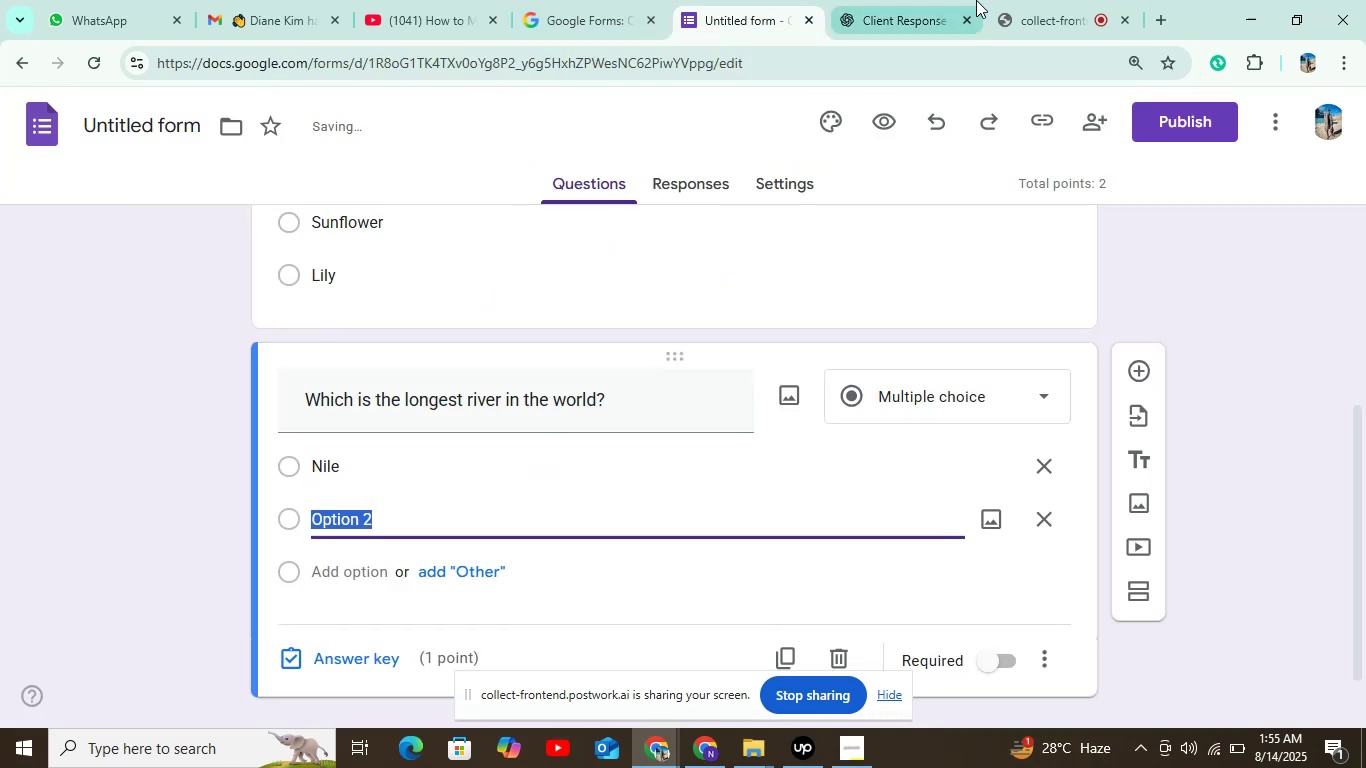 
left_click([879, 0])
 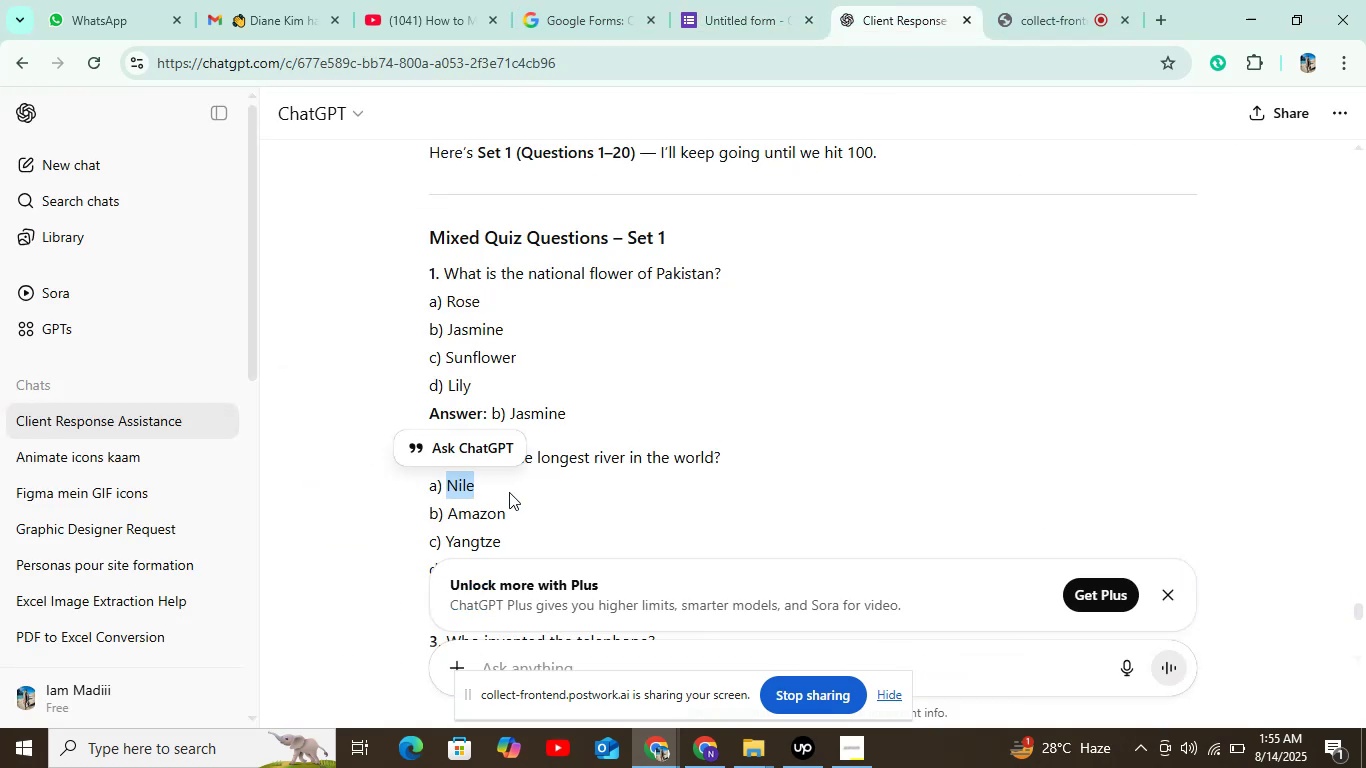 
left_click_drag(start_coordinate=[504, 505], to_coordinate=[451, 514])
 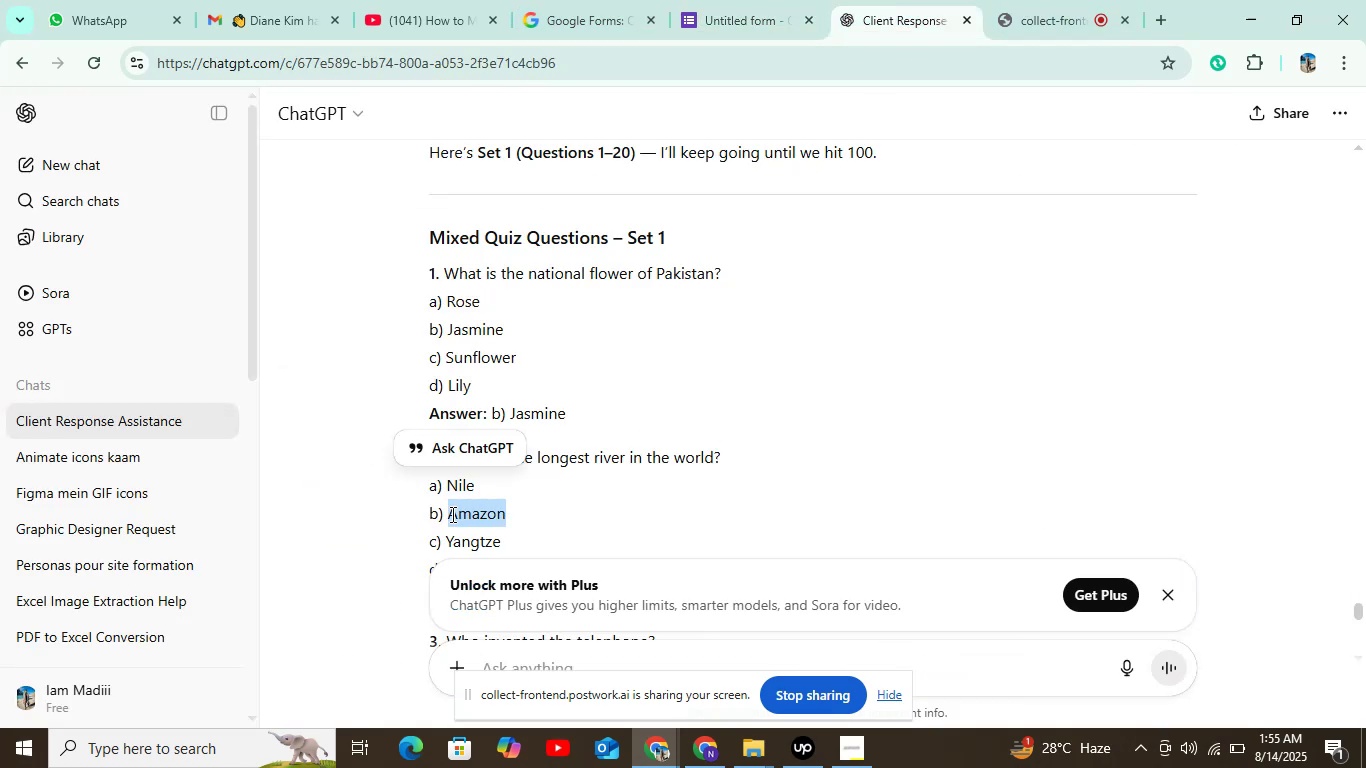 
key(Control+C)
 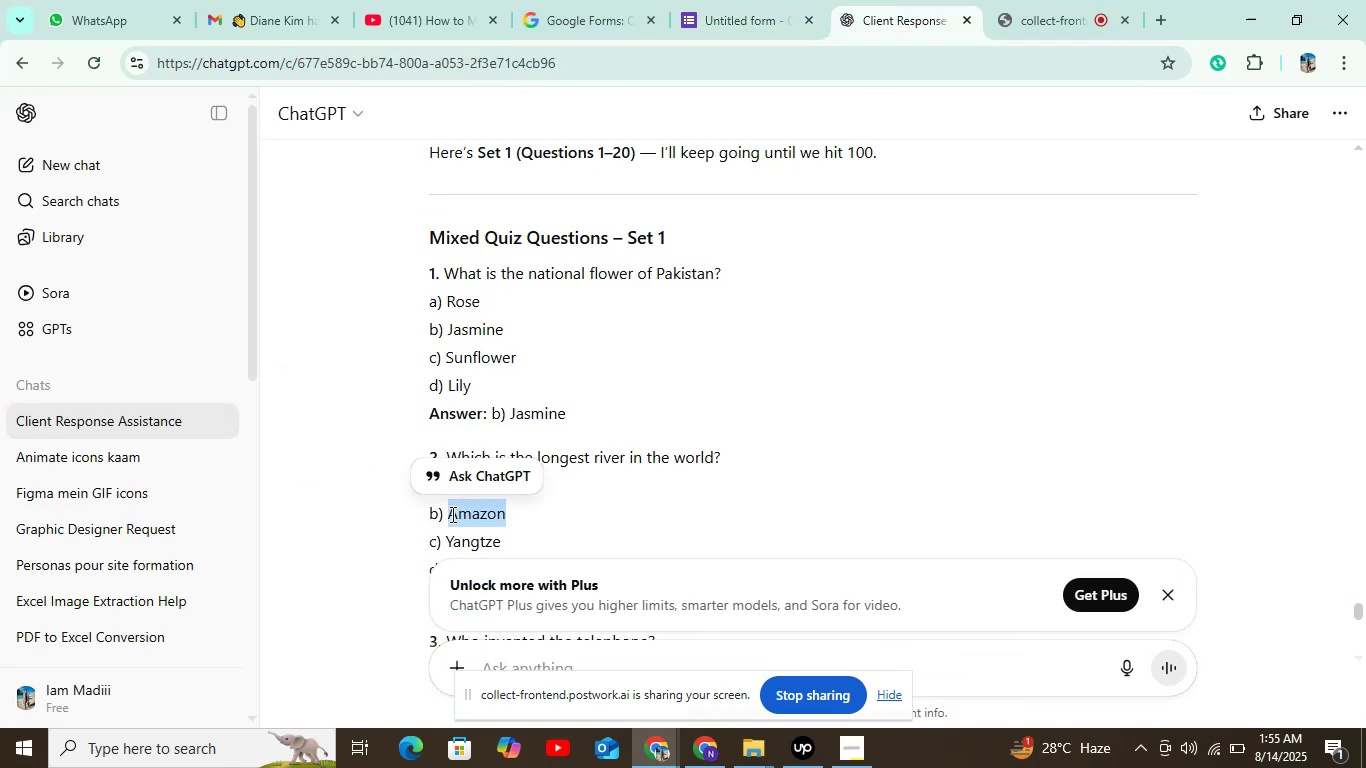 
key(Control+C)
 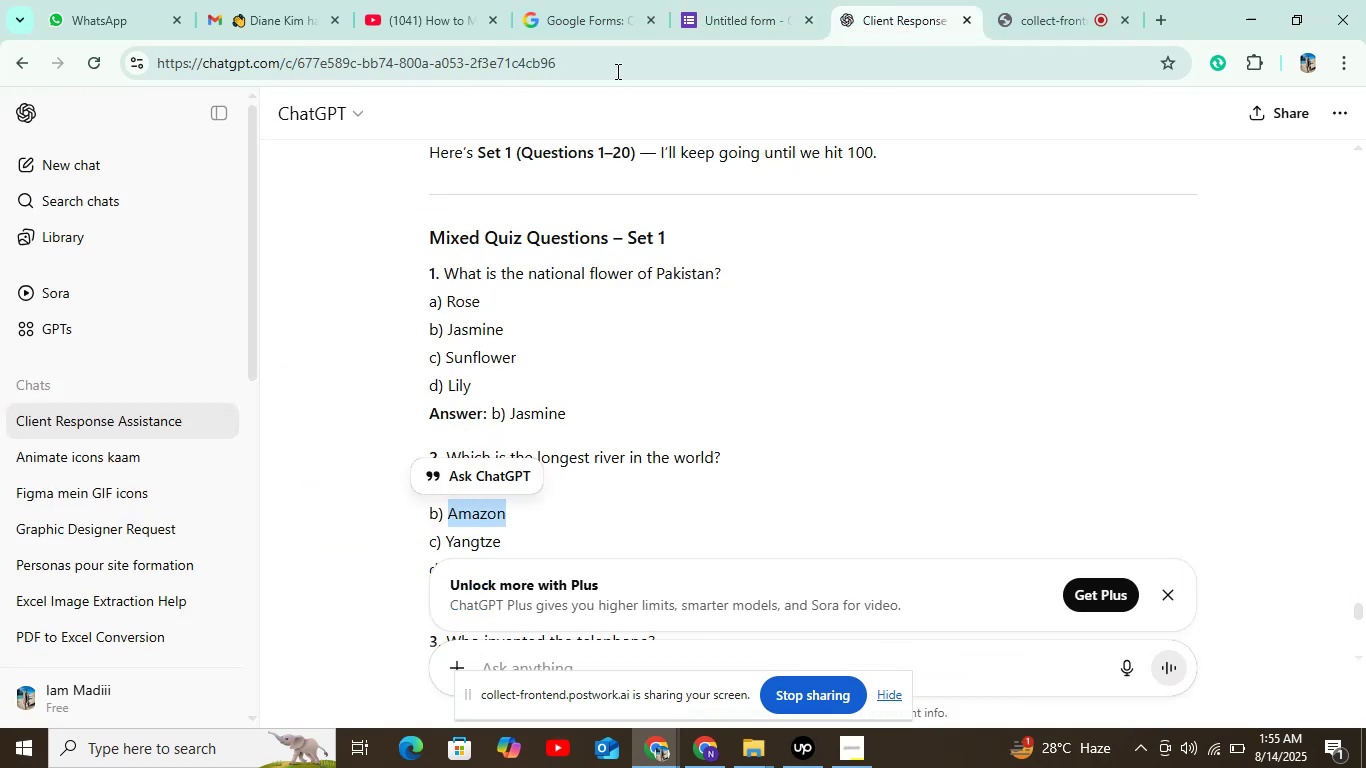 
left_click([709, 15])
 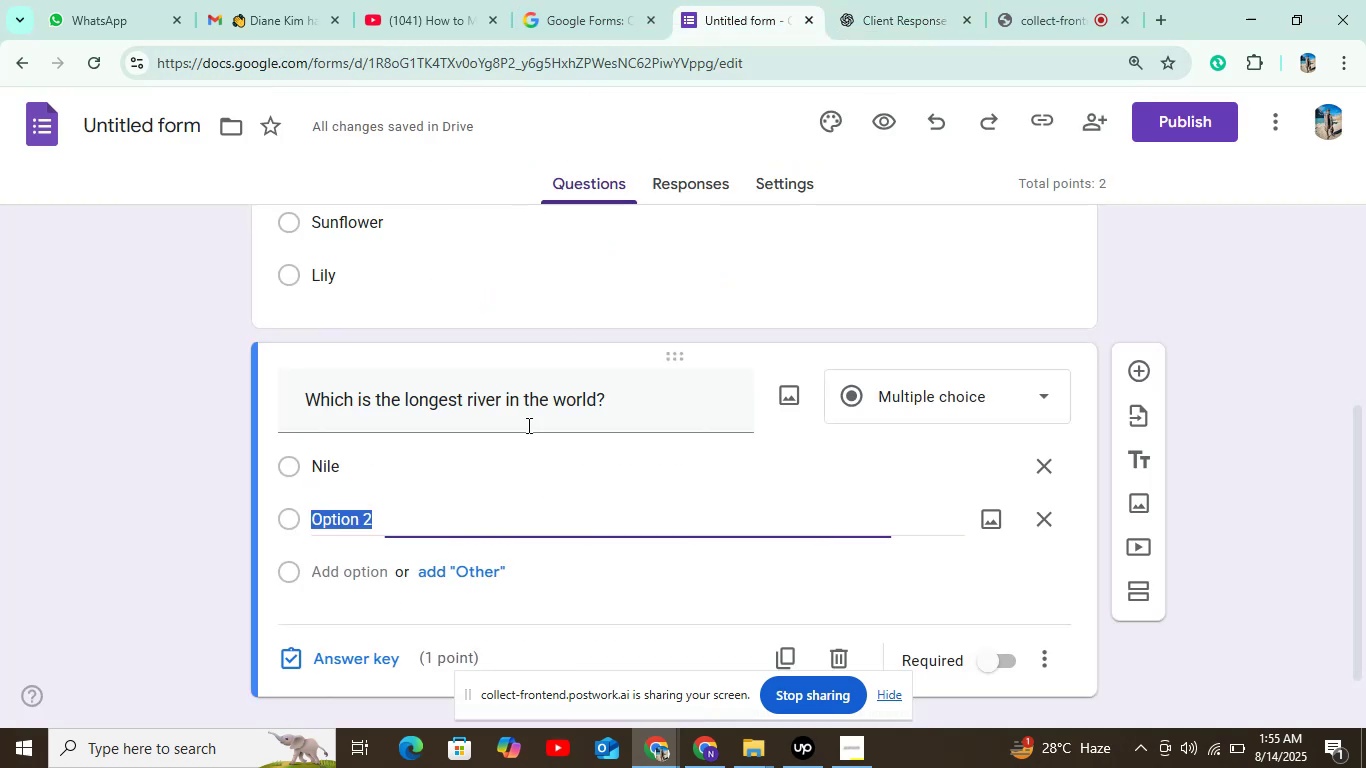 
key(Control+V)
 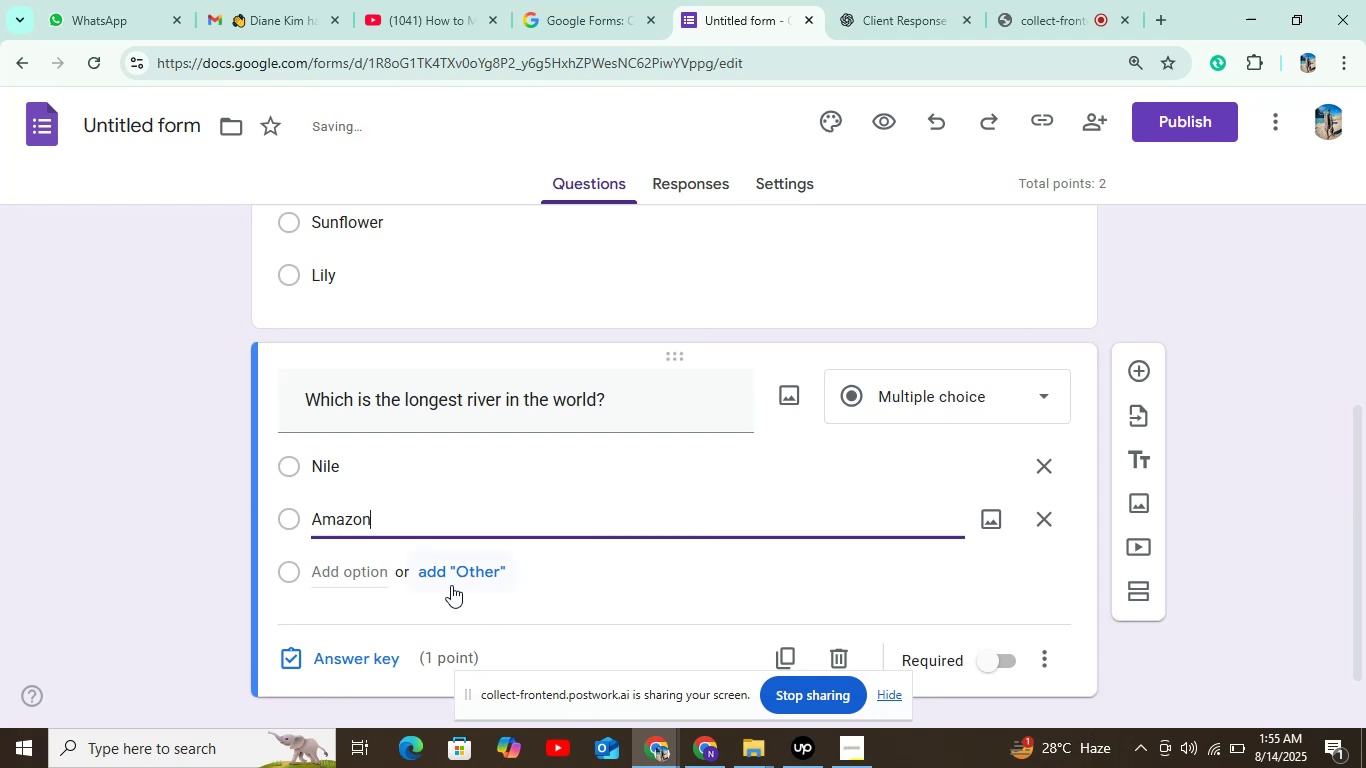 
left_click([367, 571])
 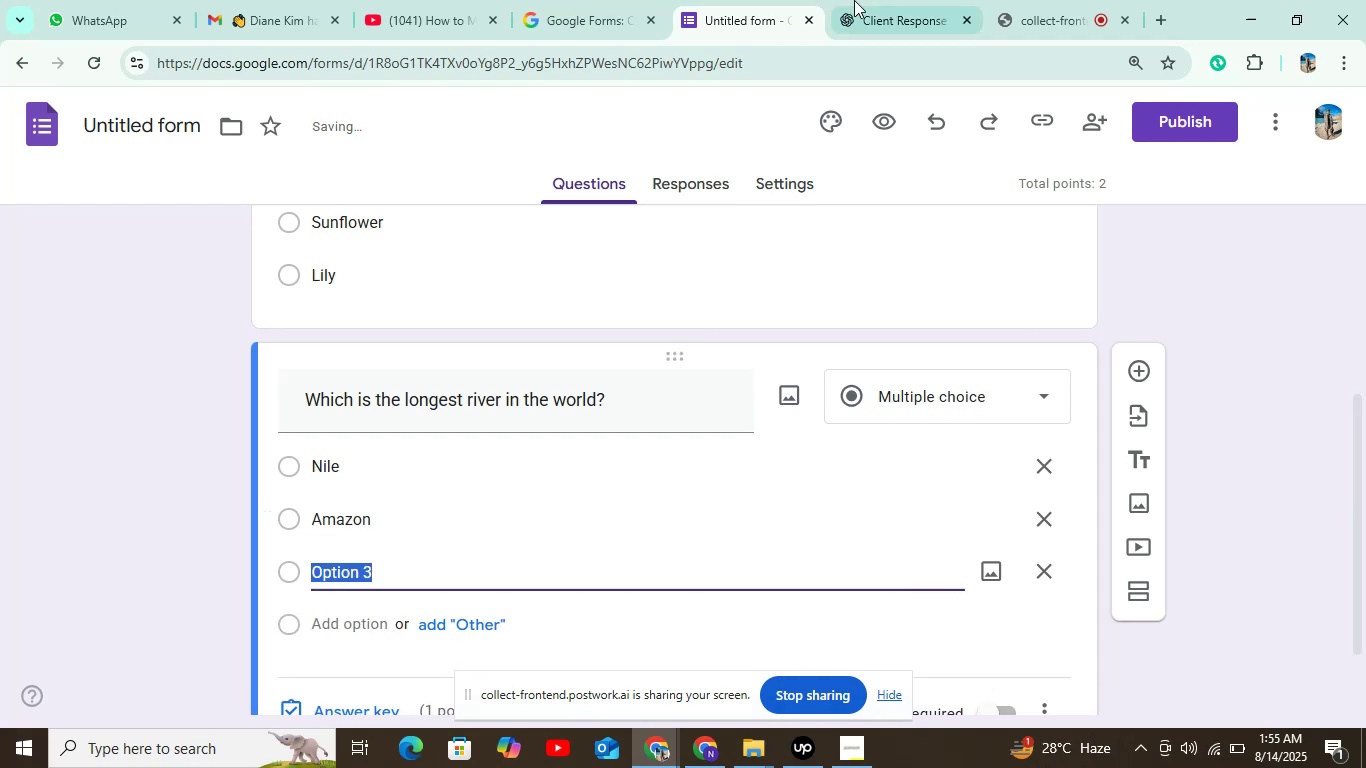 
left_click([919, 0])
 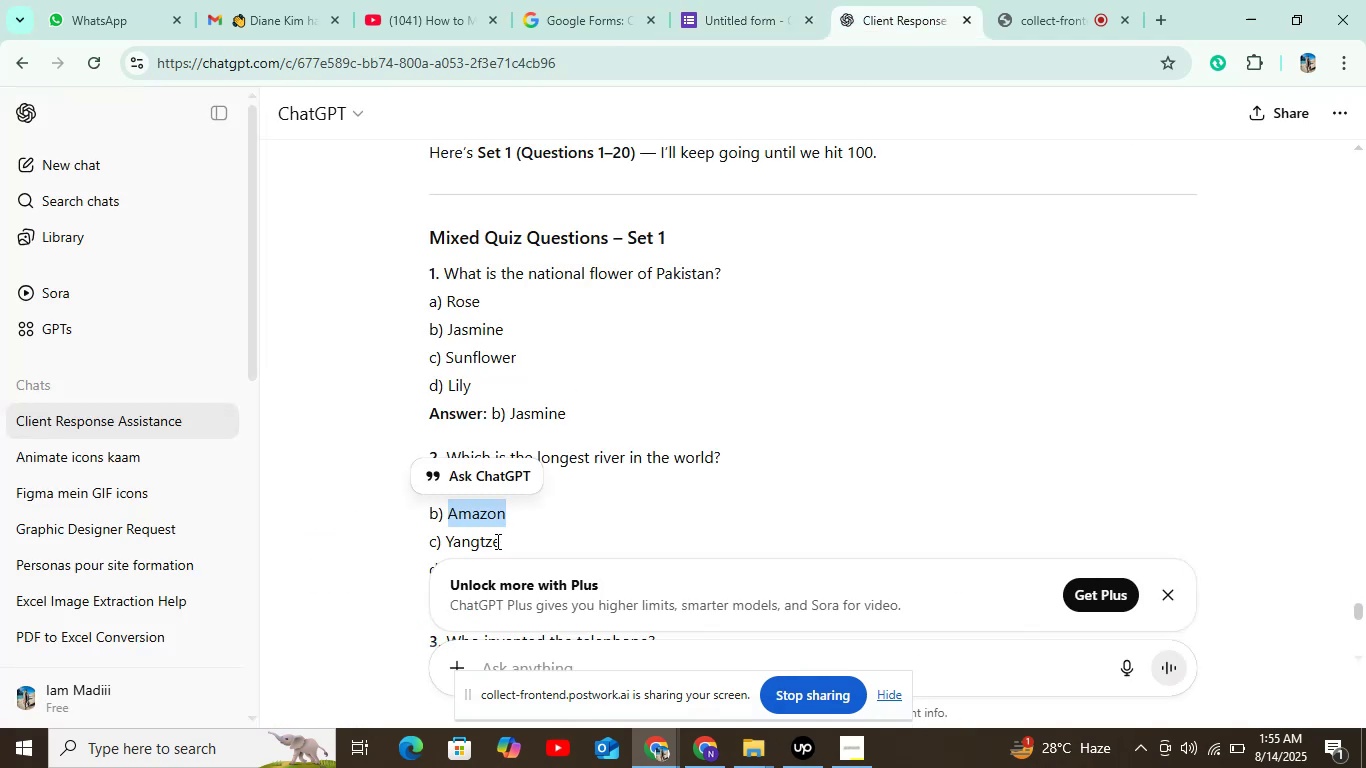 
left_click_drag(start_coordinate=[497, 534], to_coordinate=[445, 535])
 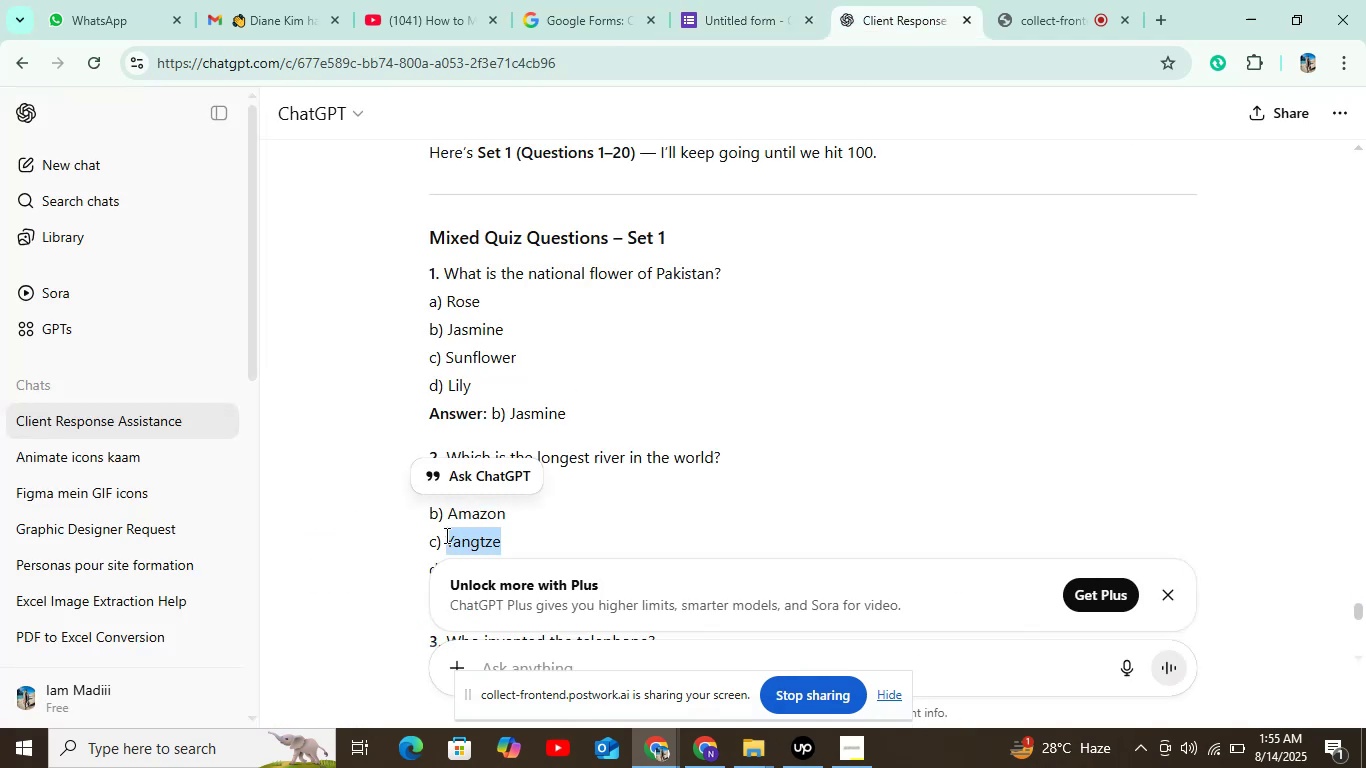 
key(Control+C)
 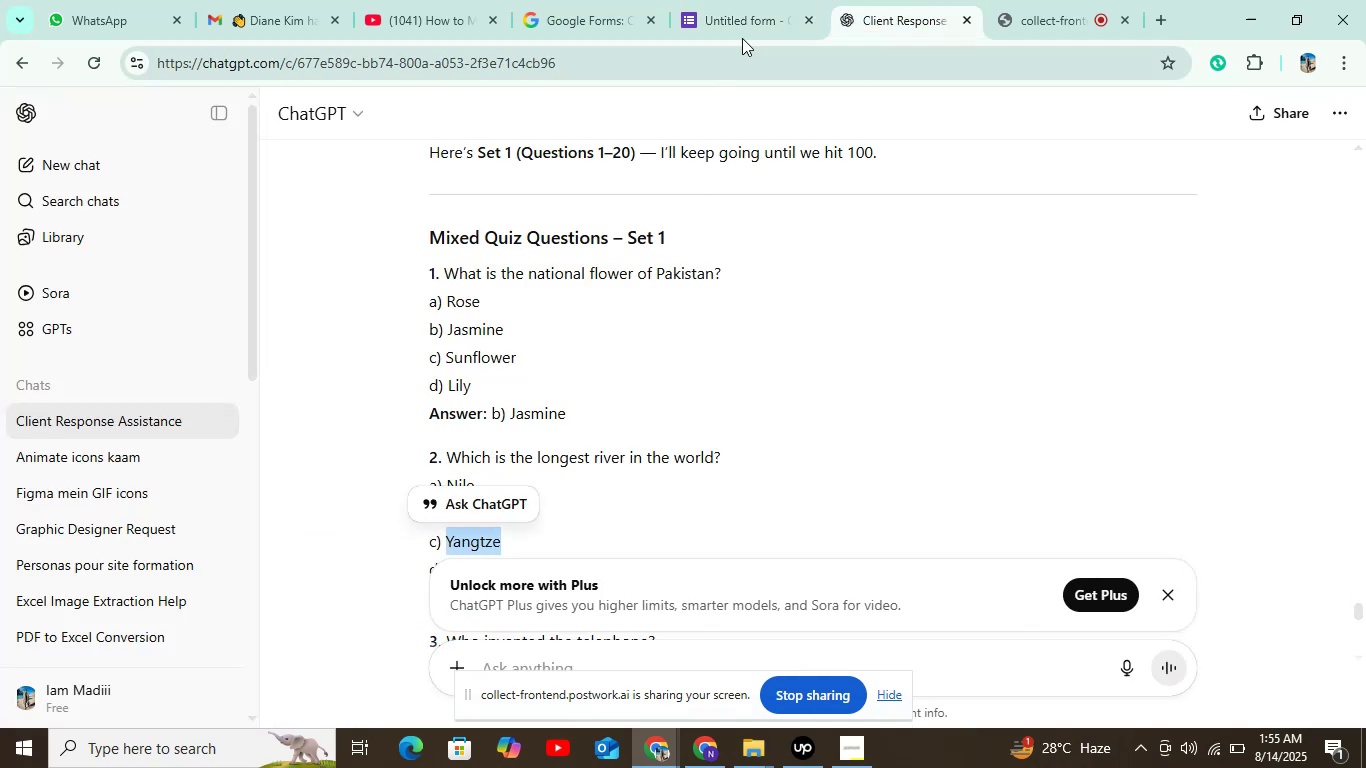 
left_click([752, 12])
 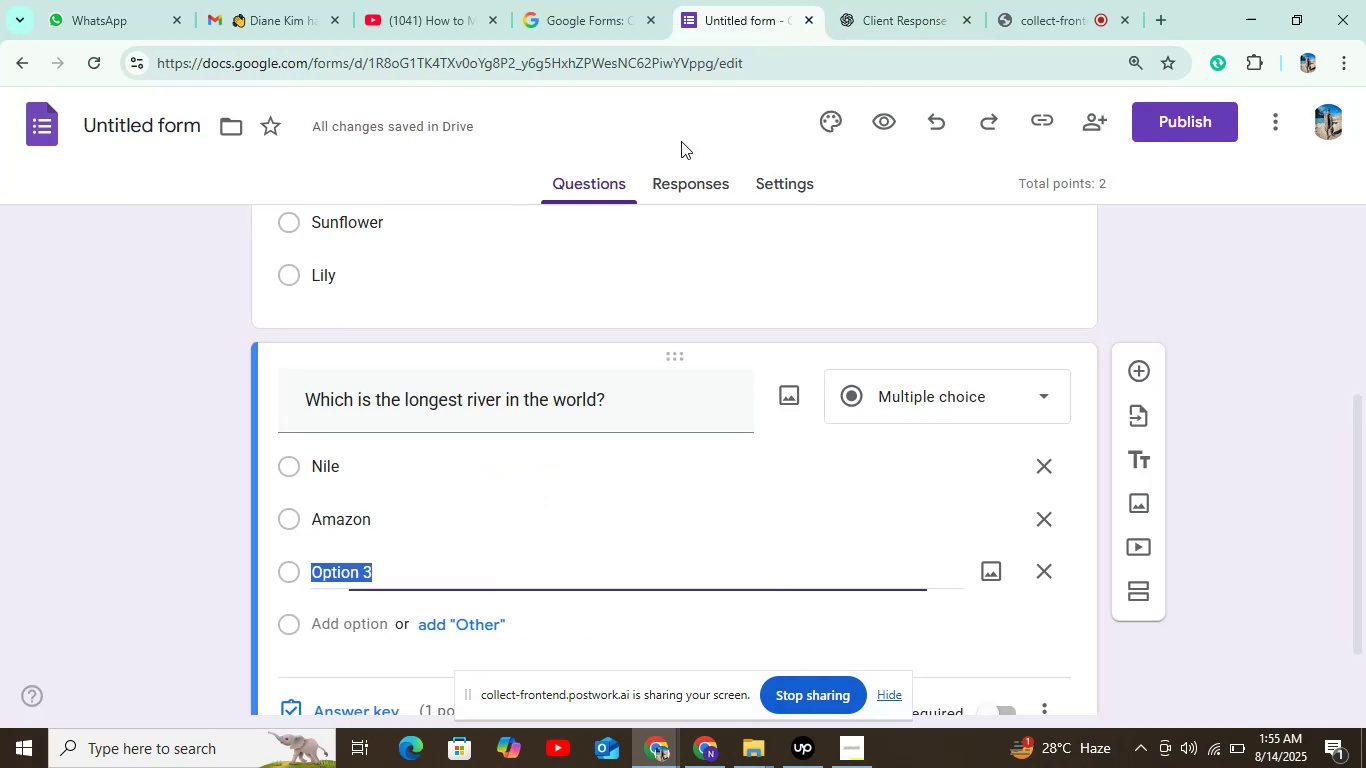 
key(Control+V)
 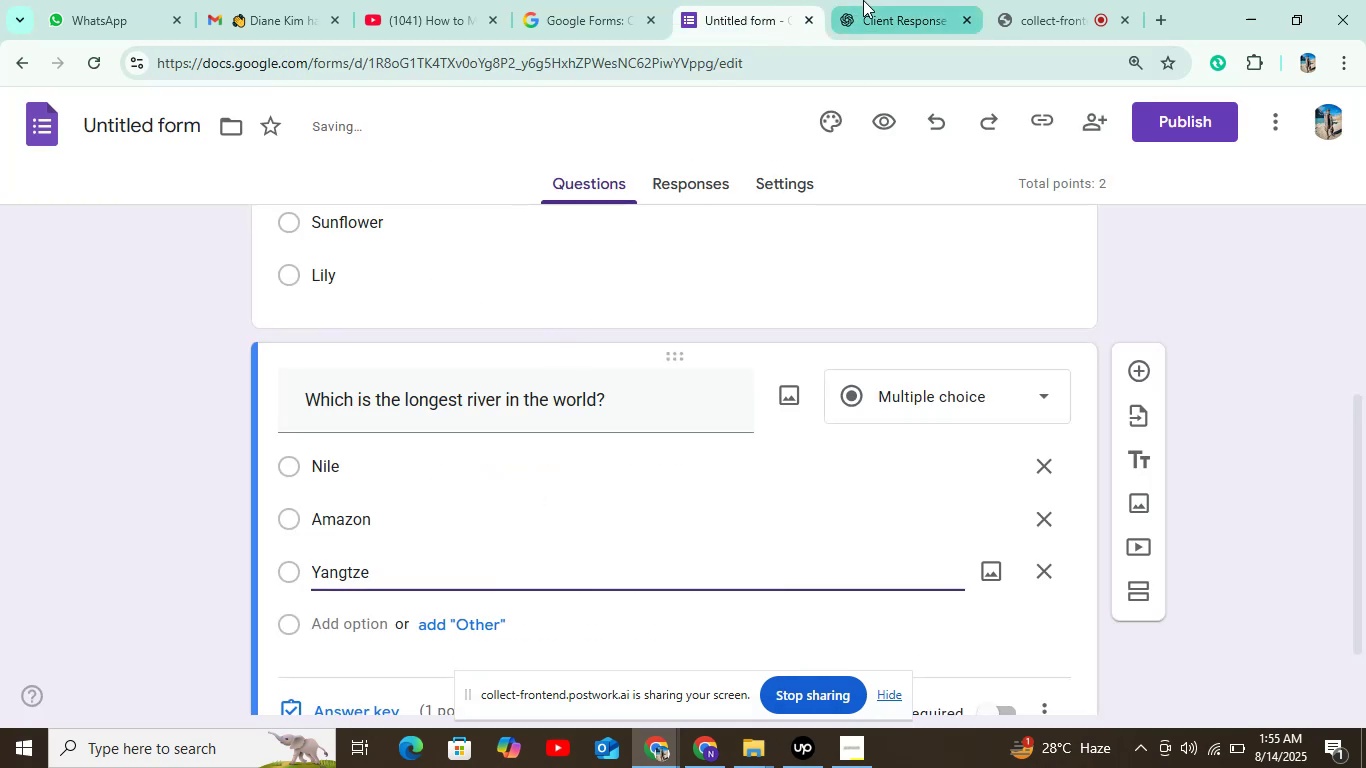 
scroll: coordinate [557, 483], scroll_direction: down, amount: 2.0
 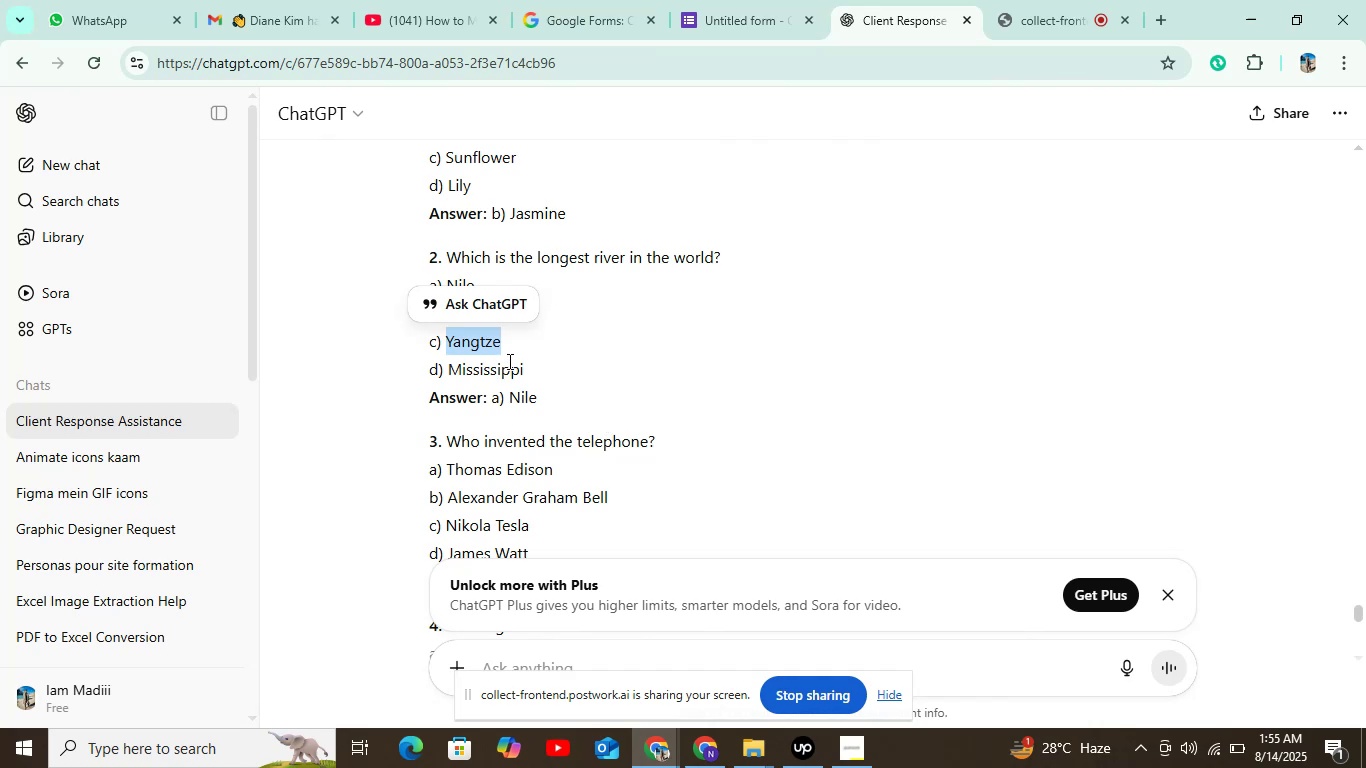 
left_click_drag(start_coordinate=[527, 362], to_coordinate=[448, 367])
 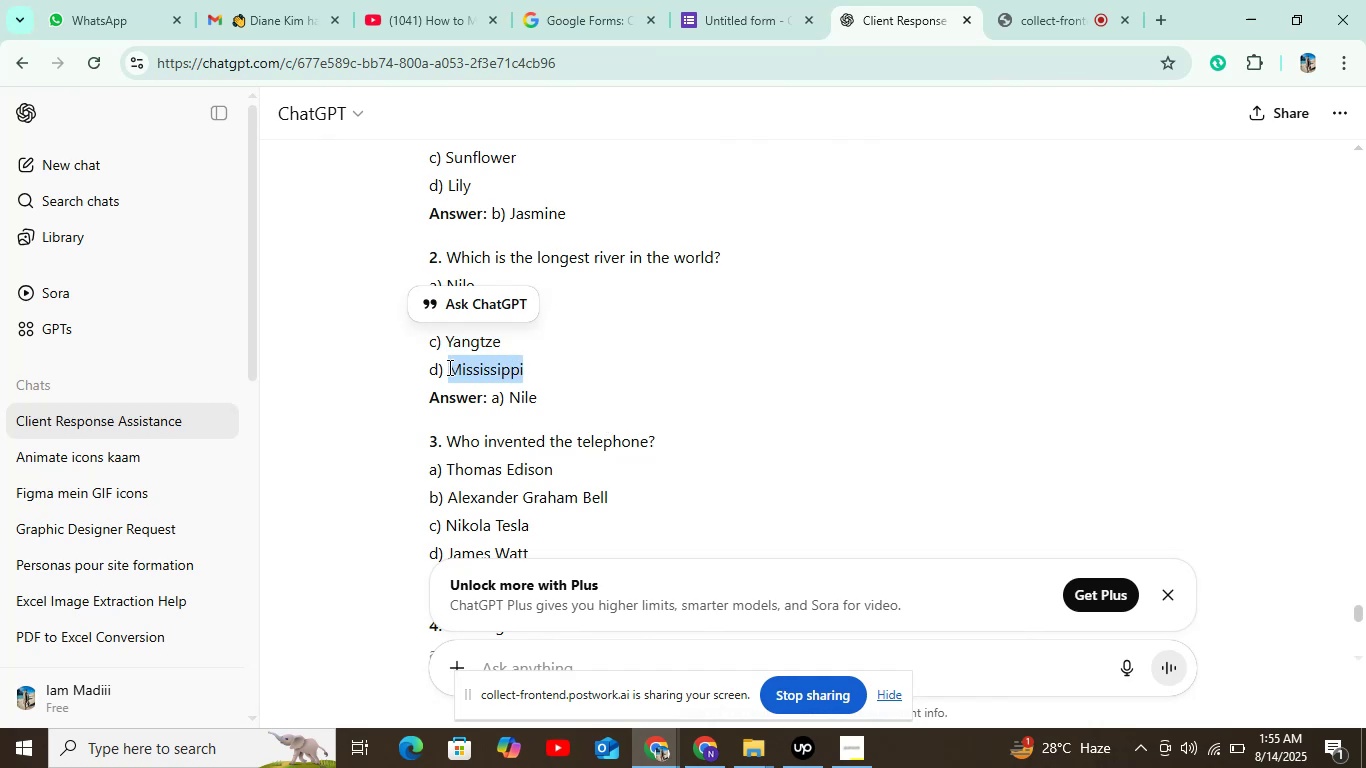 
key(Control+C)
 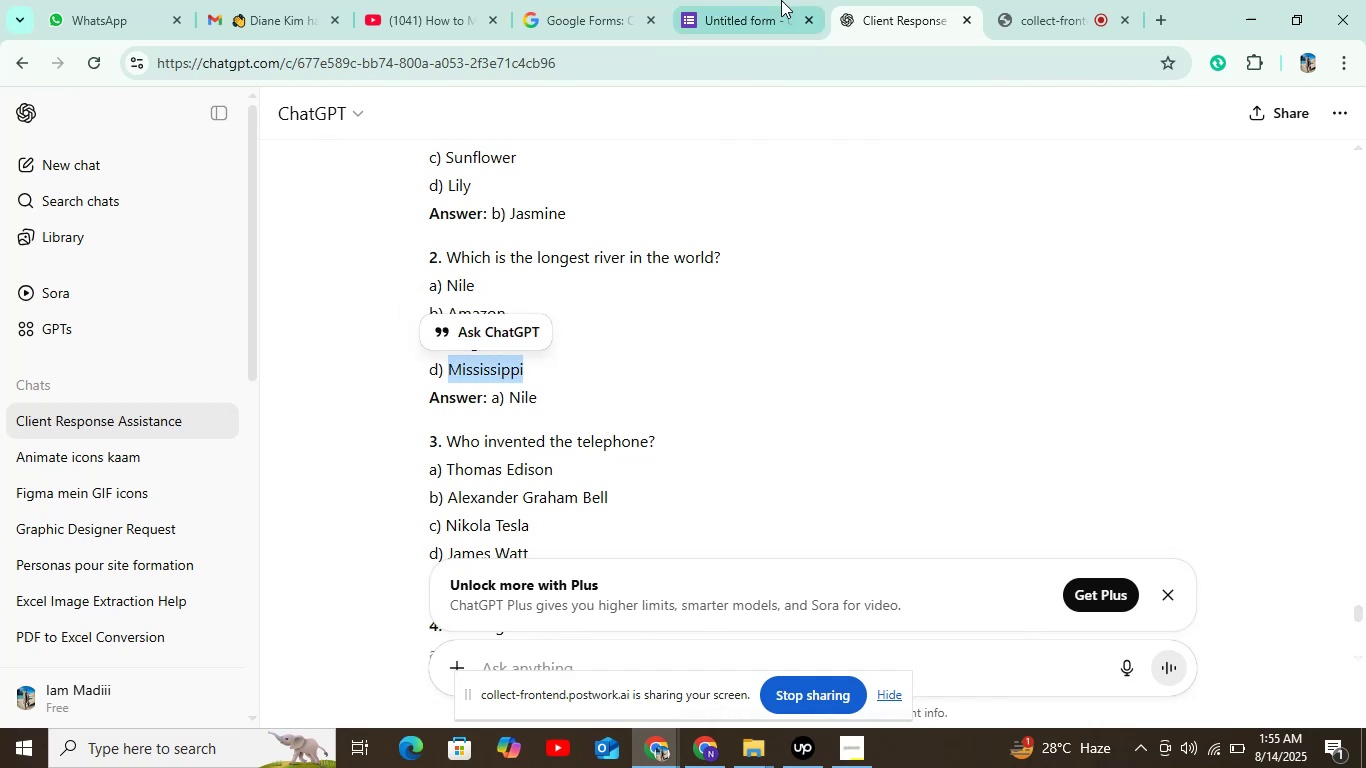 
left_click([787, 0])
 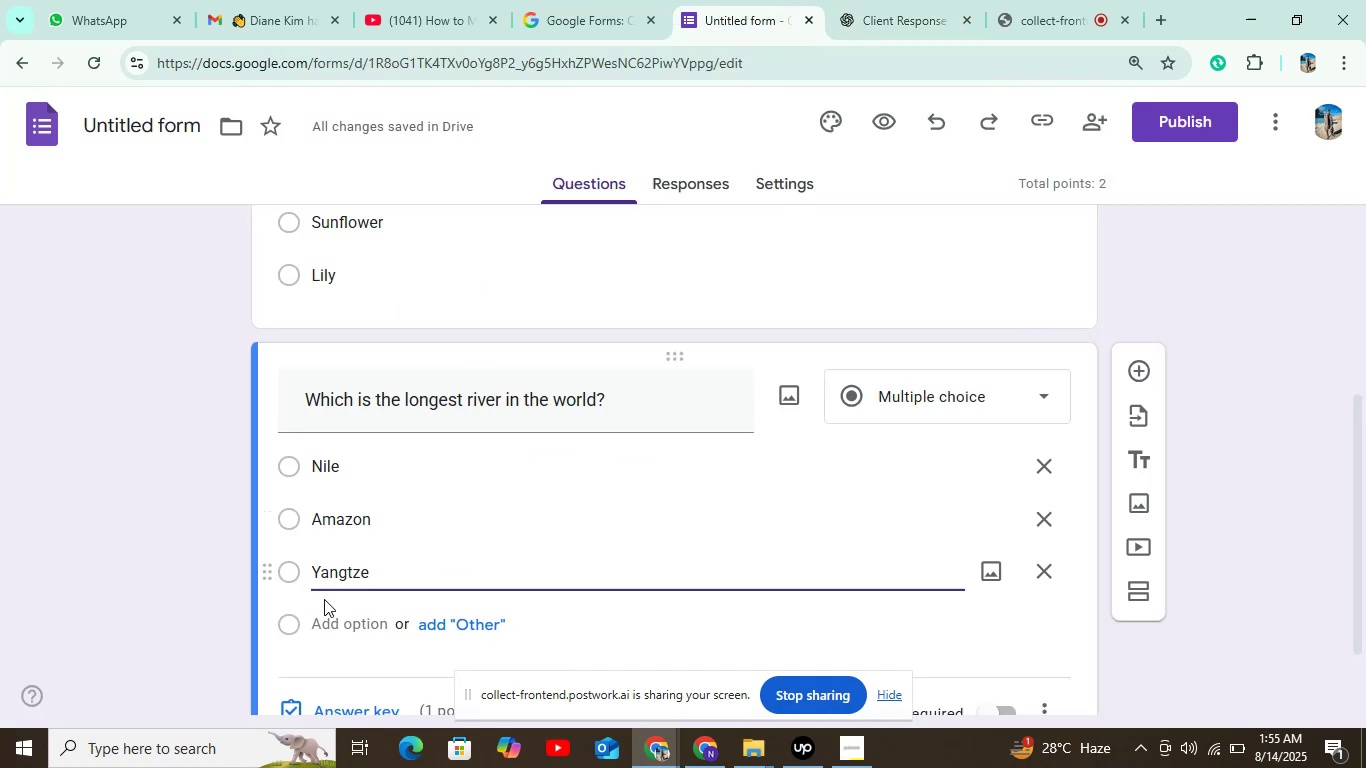 
left_click([331, 612])
 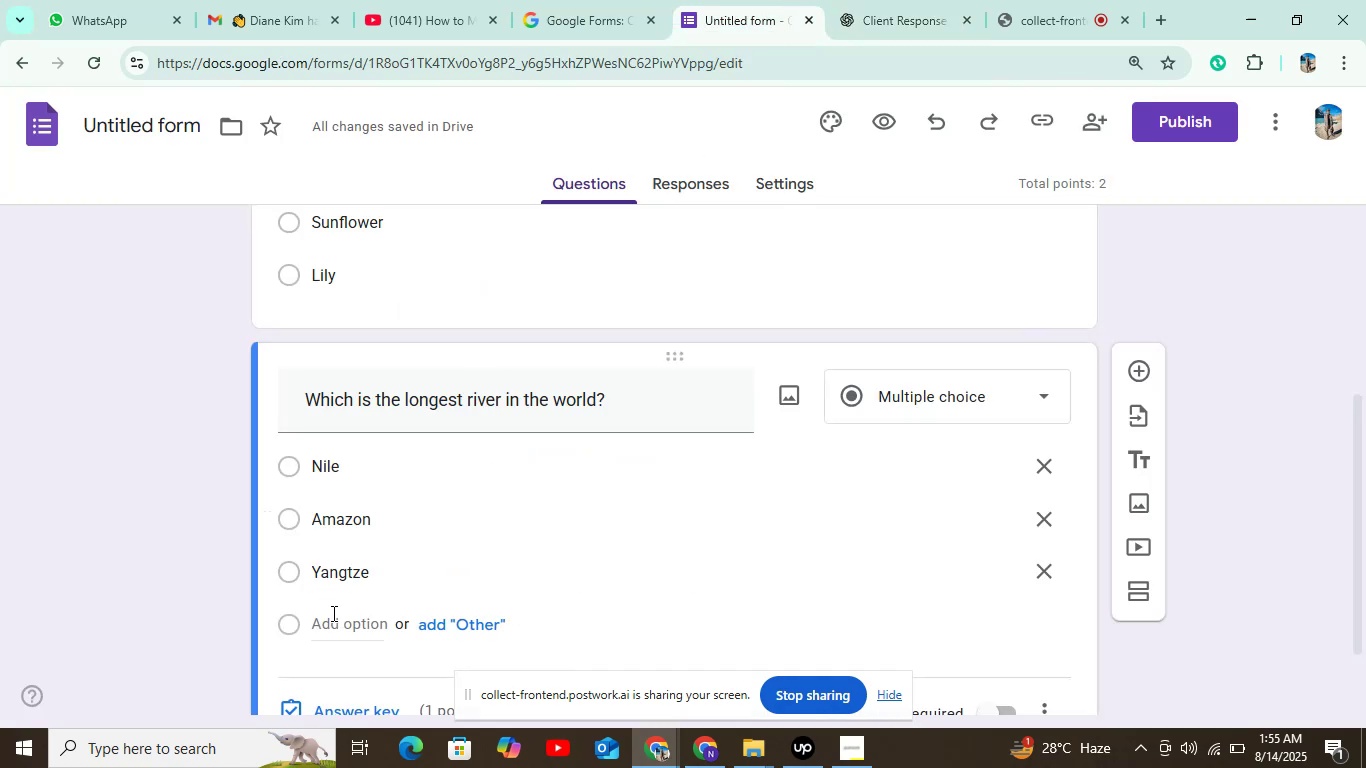 
left_click([337, 628])
 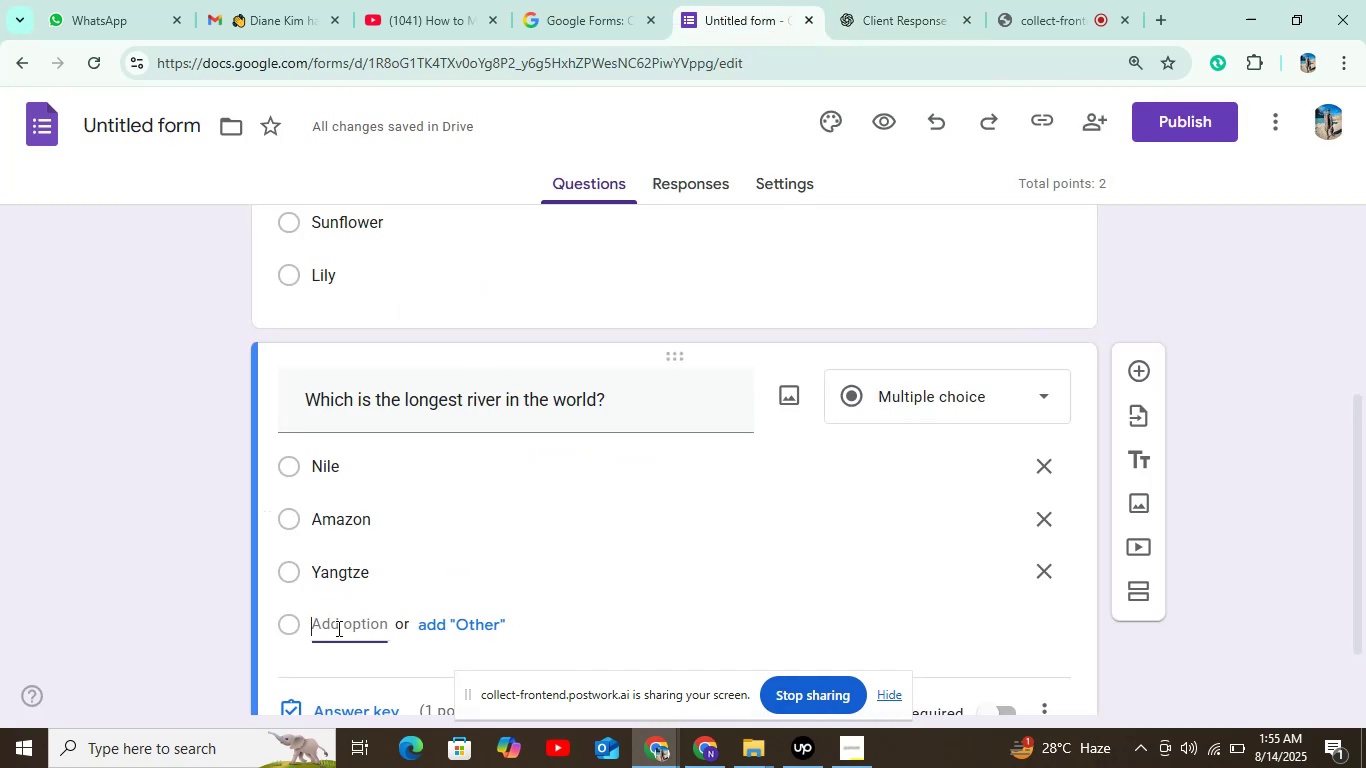 
key(Control+V)
 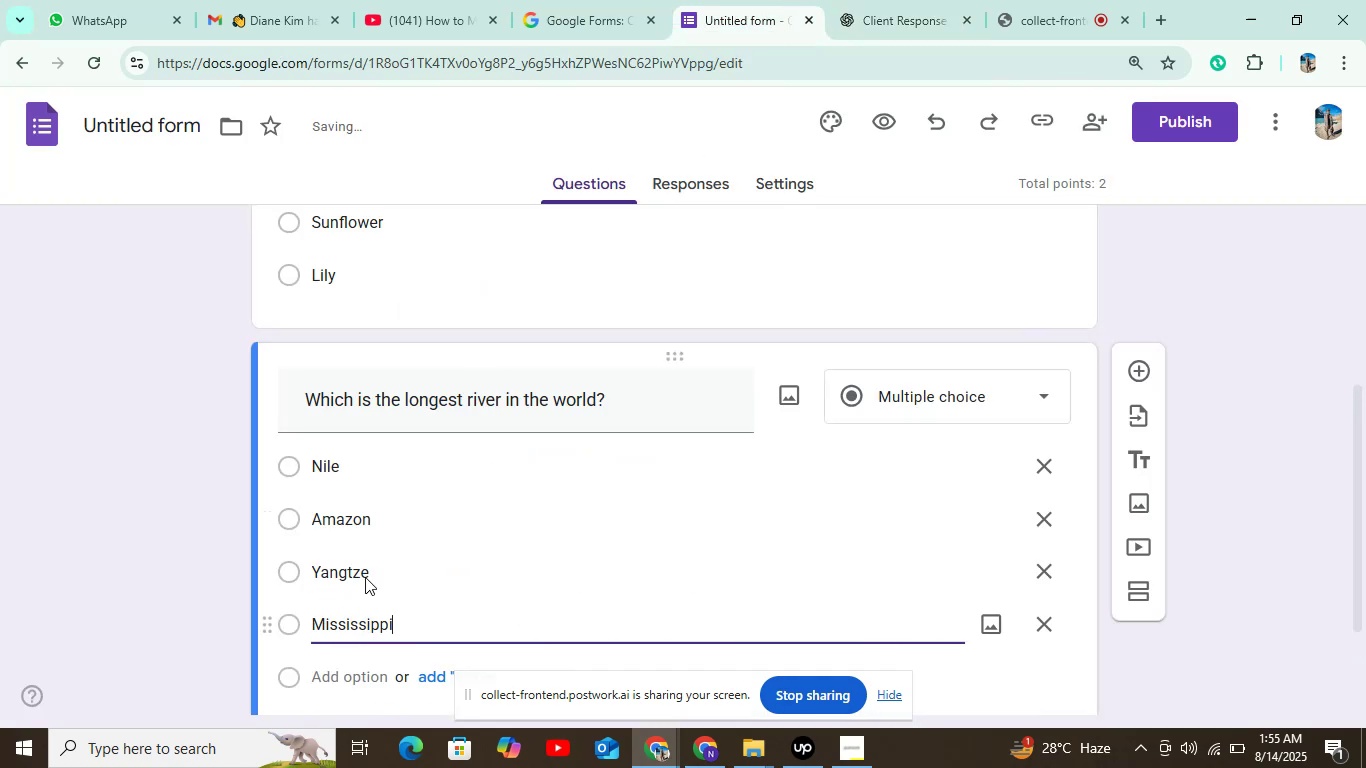 
scroll: coordinate [412, 534], scroll_direction: down, amount: 3.0
 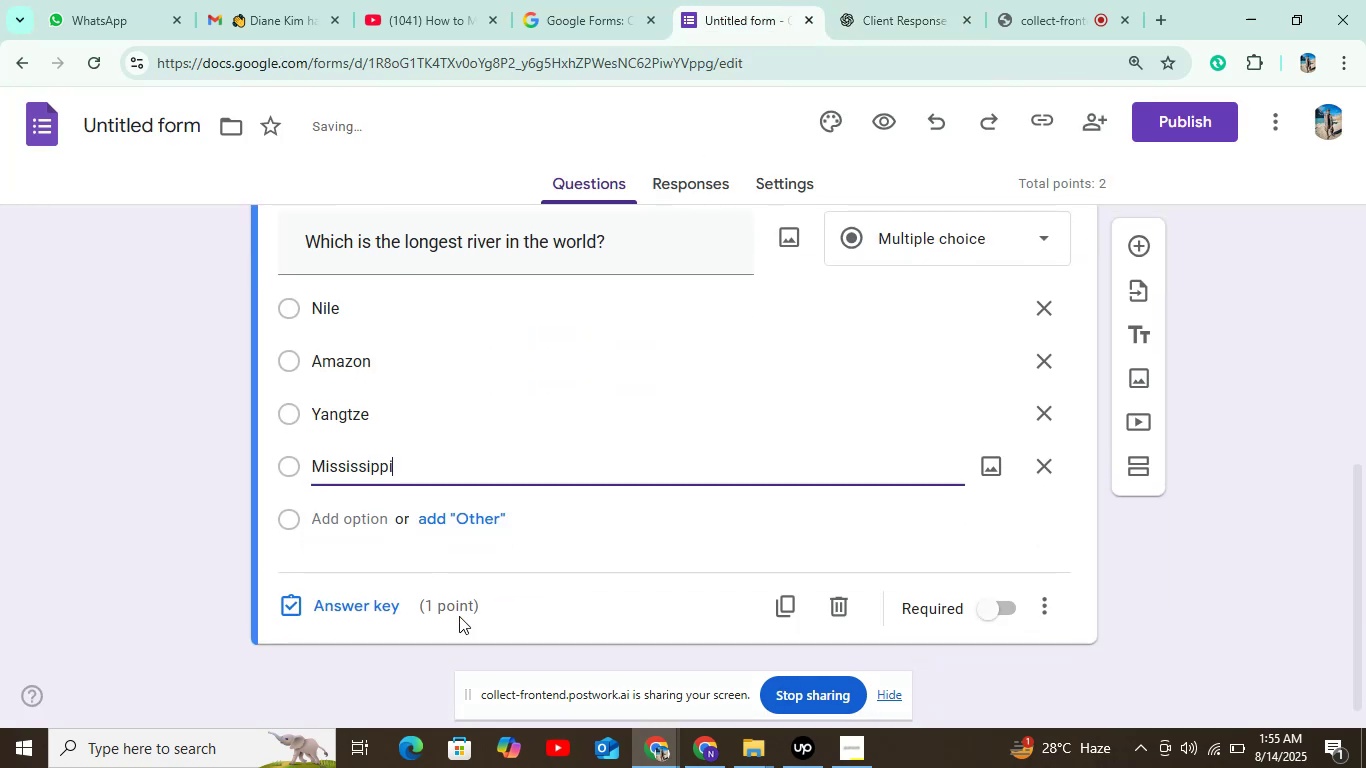 
left_click([360, 599])
 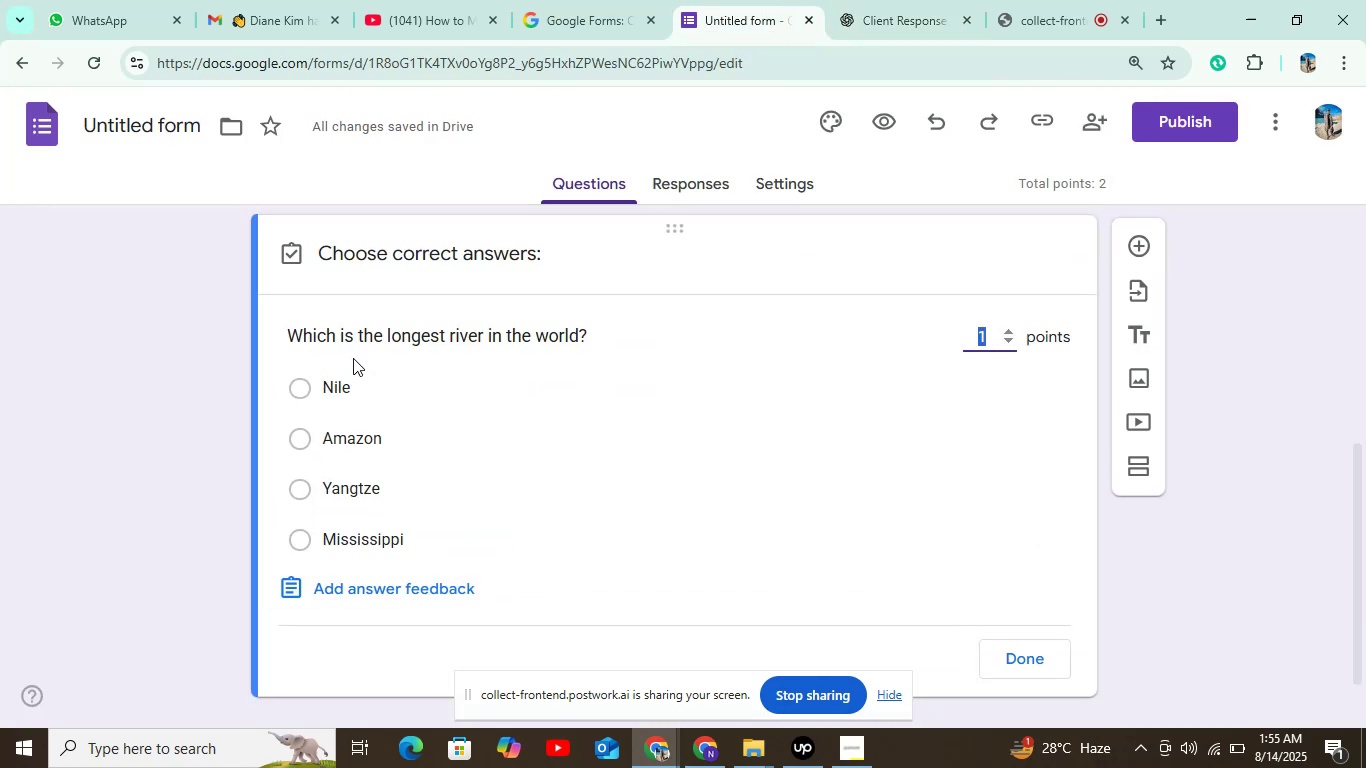 
left_click([321, 375])
 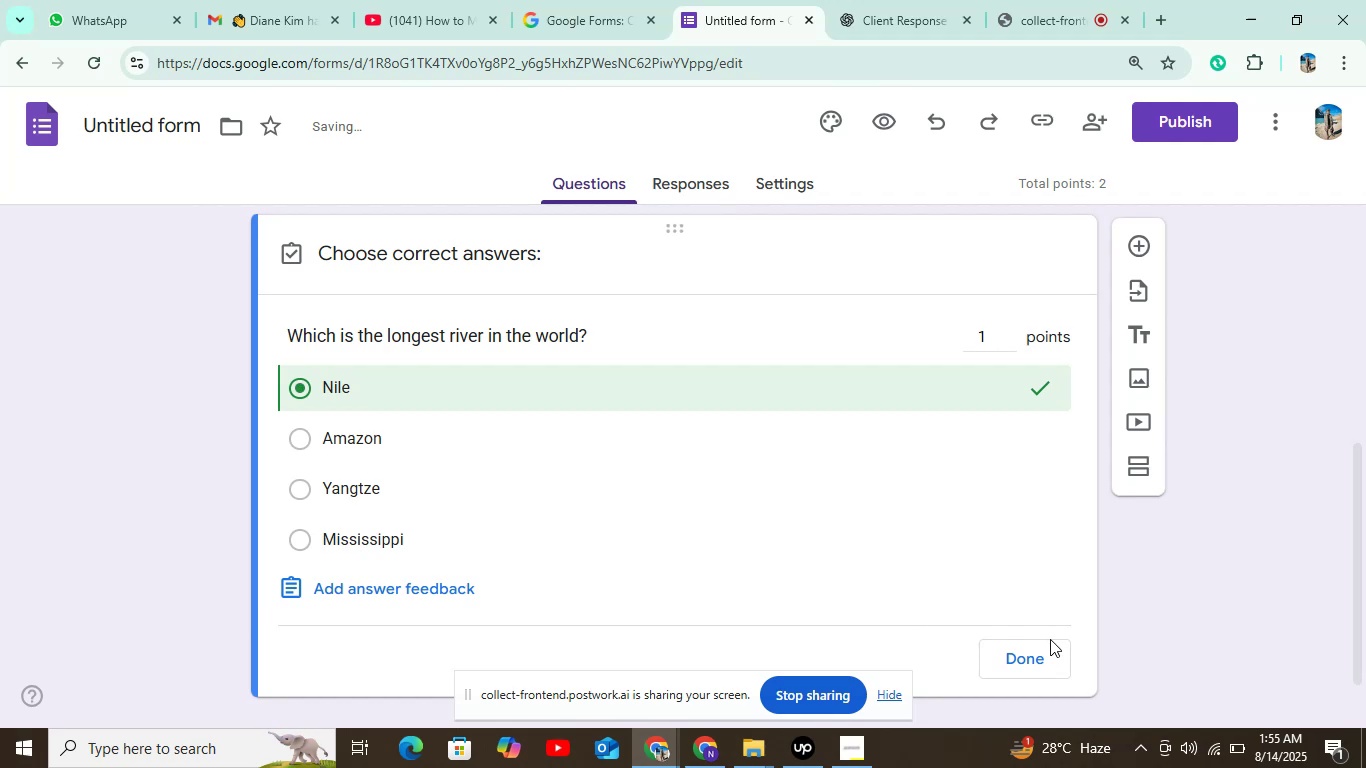 
left_click([1029, 658])
 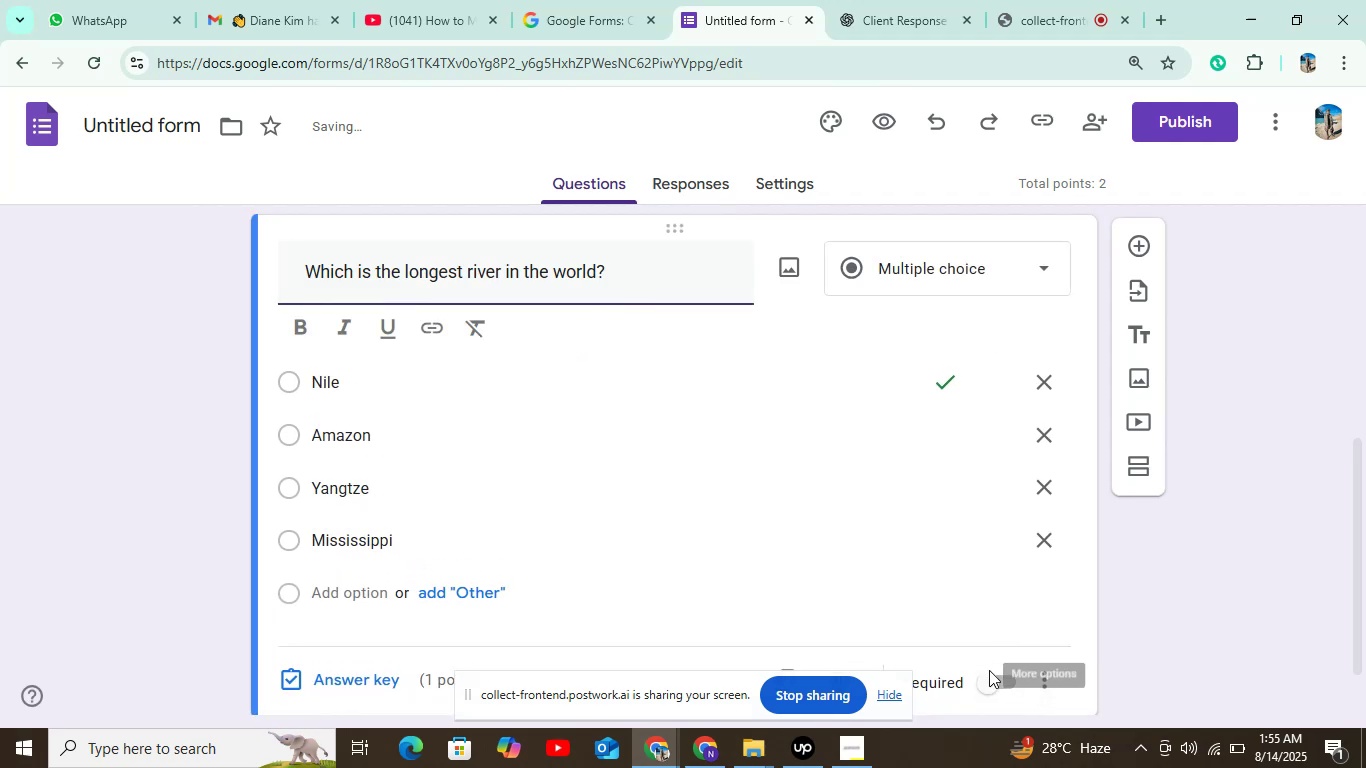 
left_click([985, 680])
 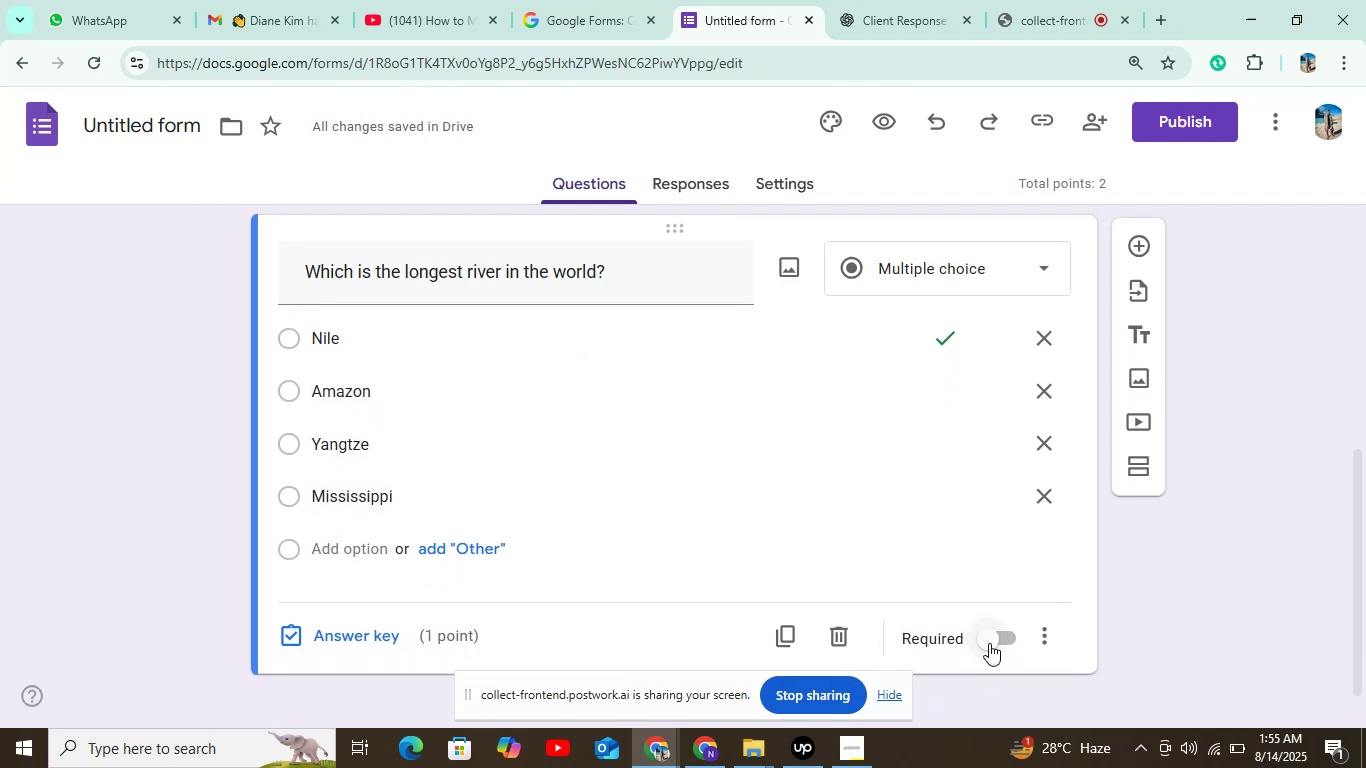 
left_click([991, 638])
 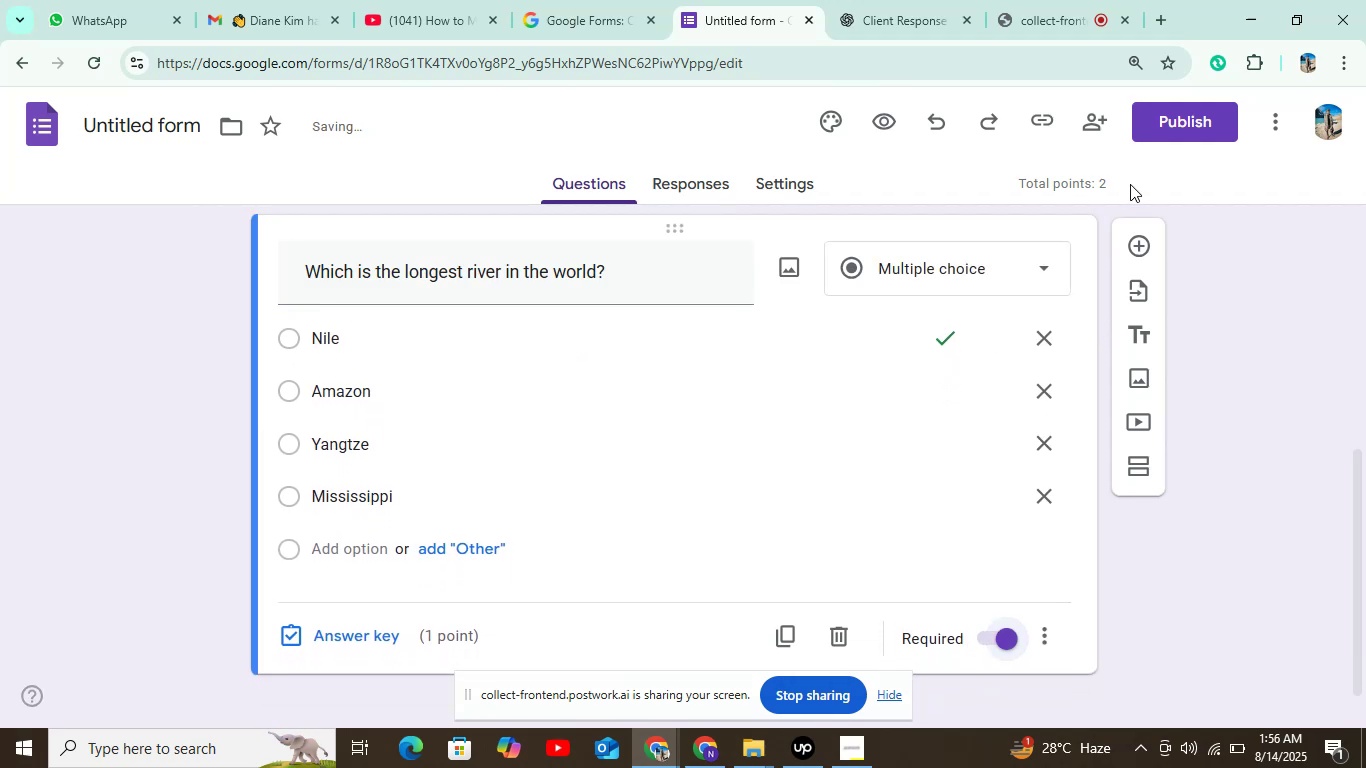 
left_click([1137, 233])
 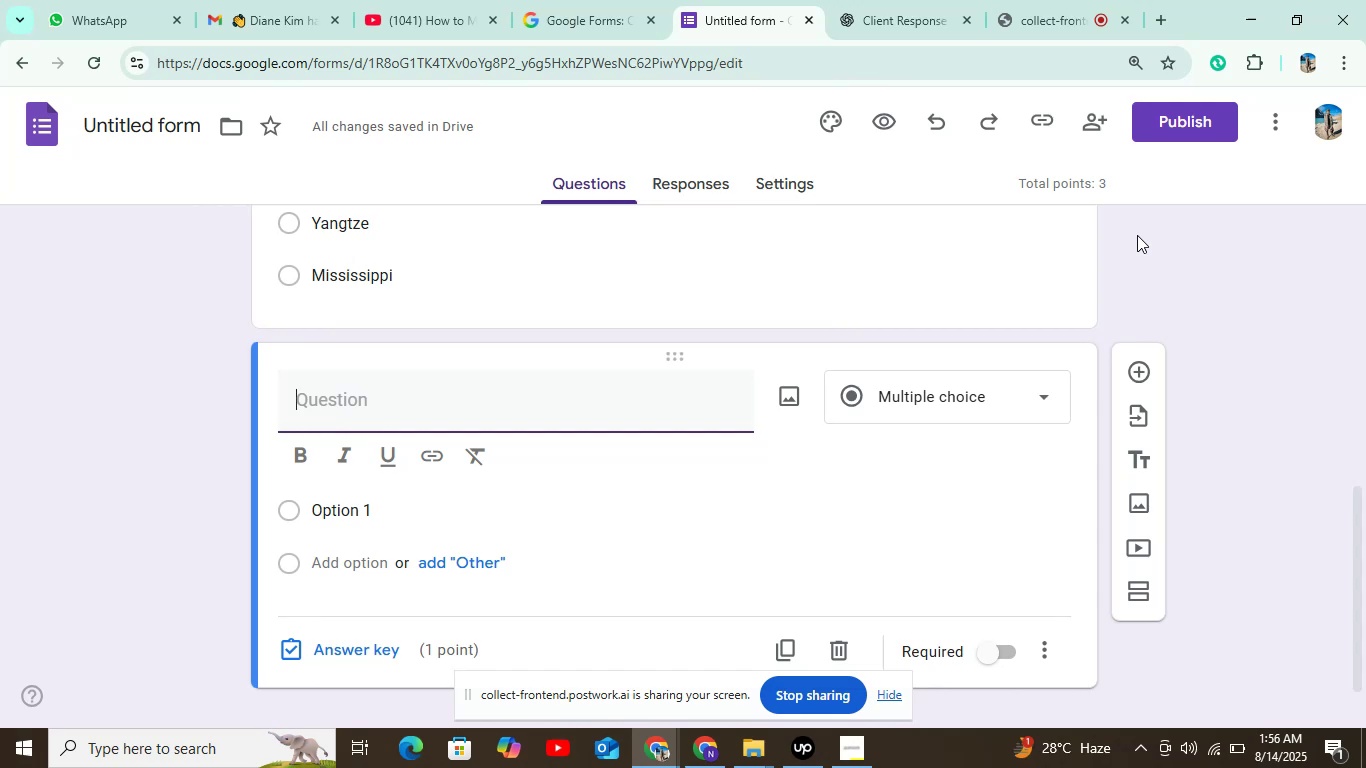 
wait(13.81)
 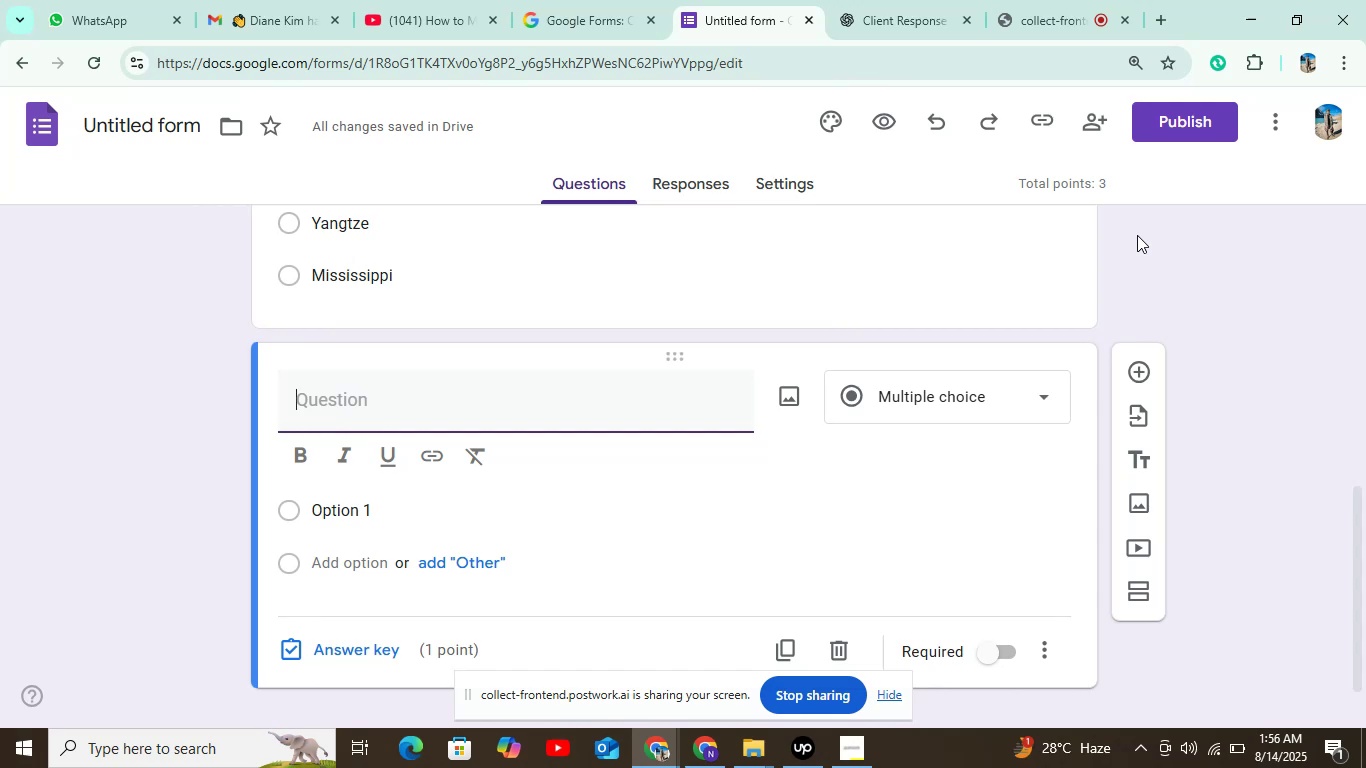 
left_click([886, 22])
 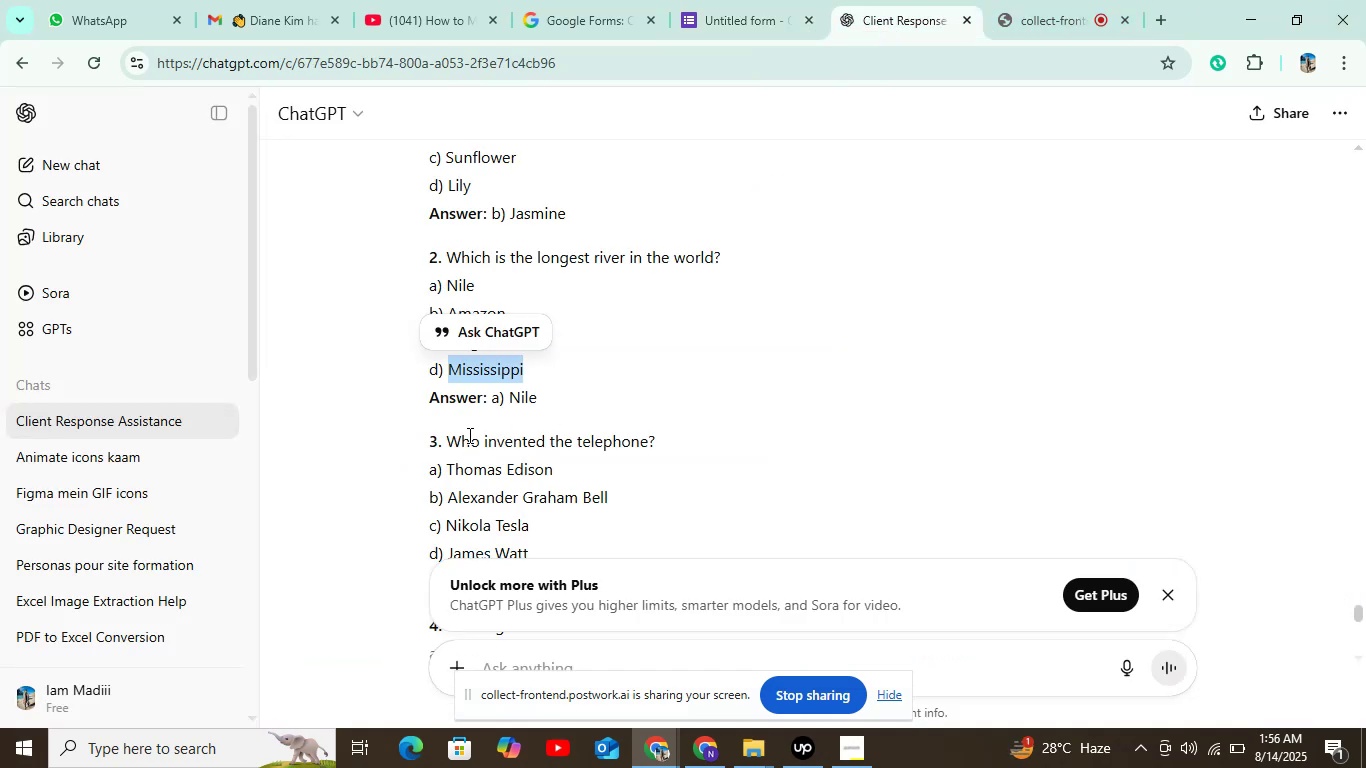 
left_click_drag(start_coordinate=[443, 438], to_coordinate=[683, 429])
 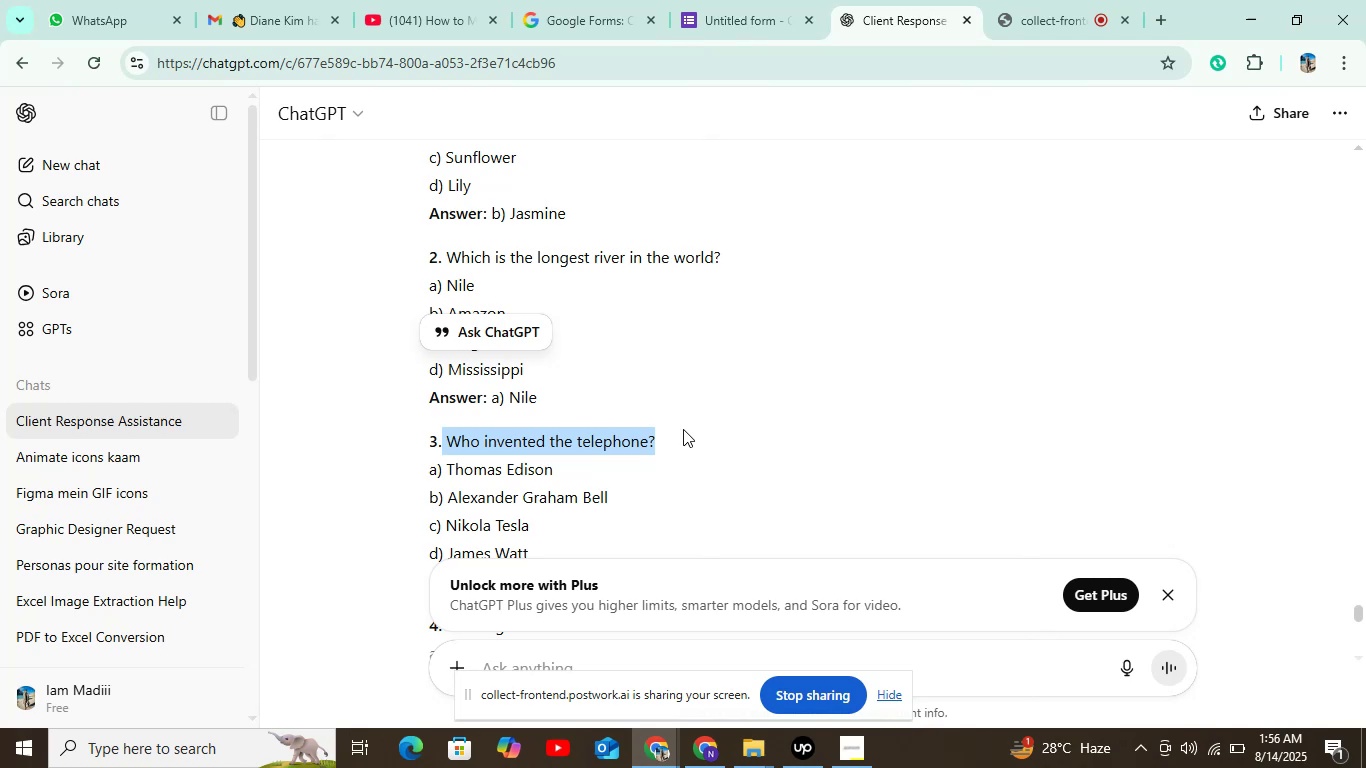 
key(Control+C)
 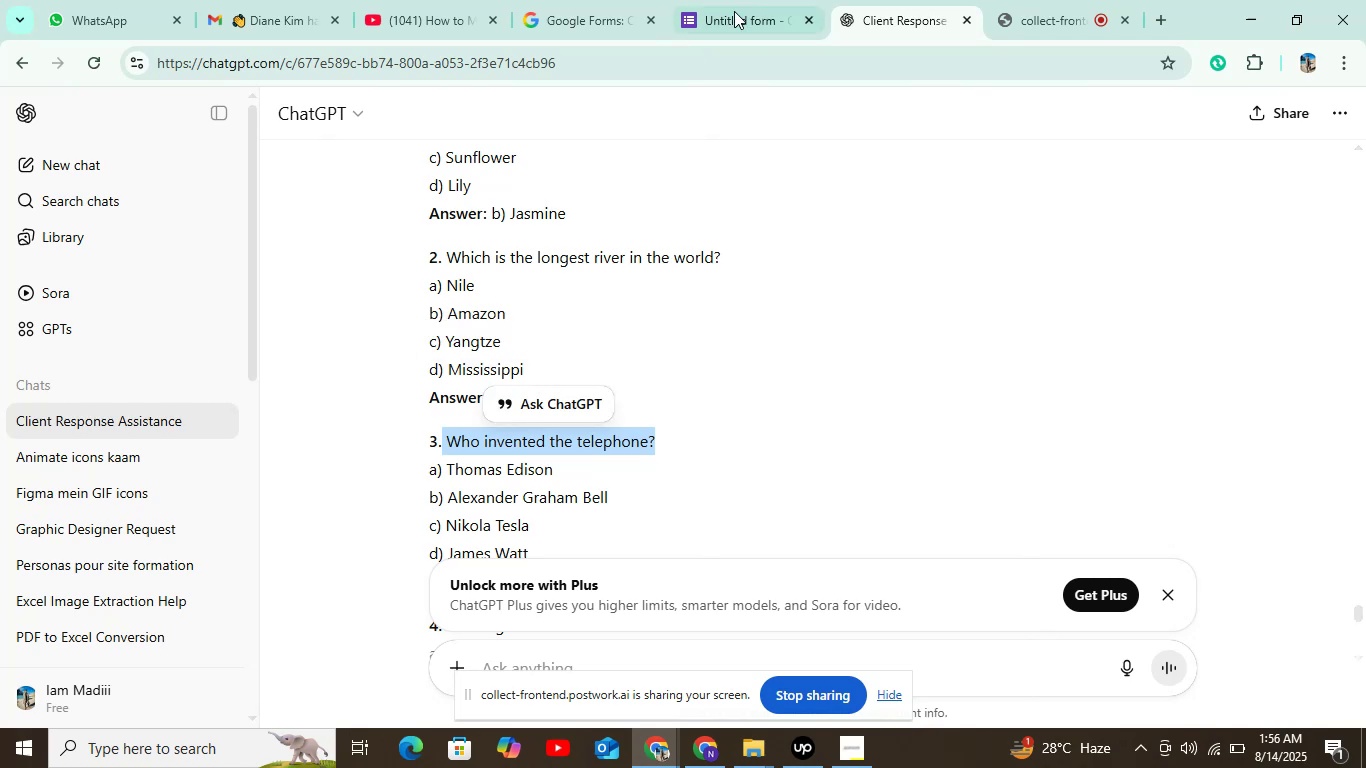 
left_click([751, 0])
 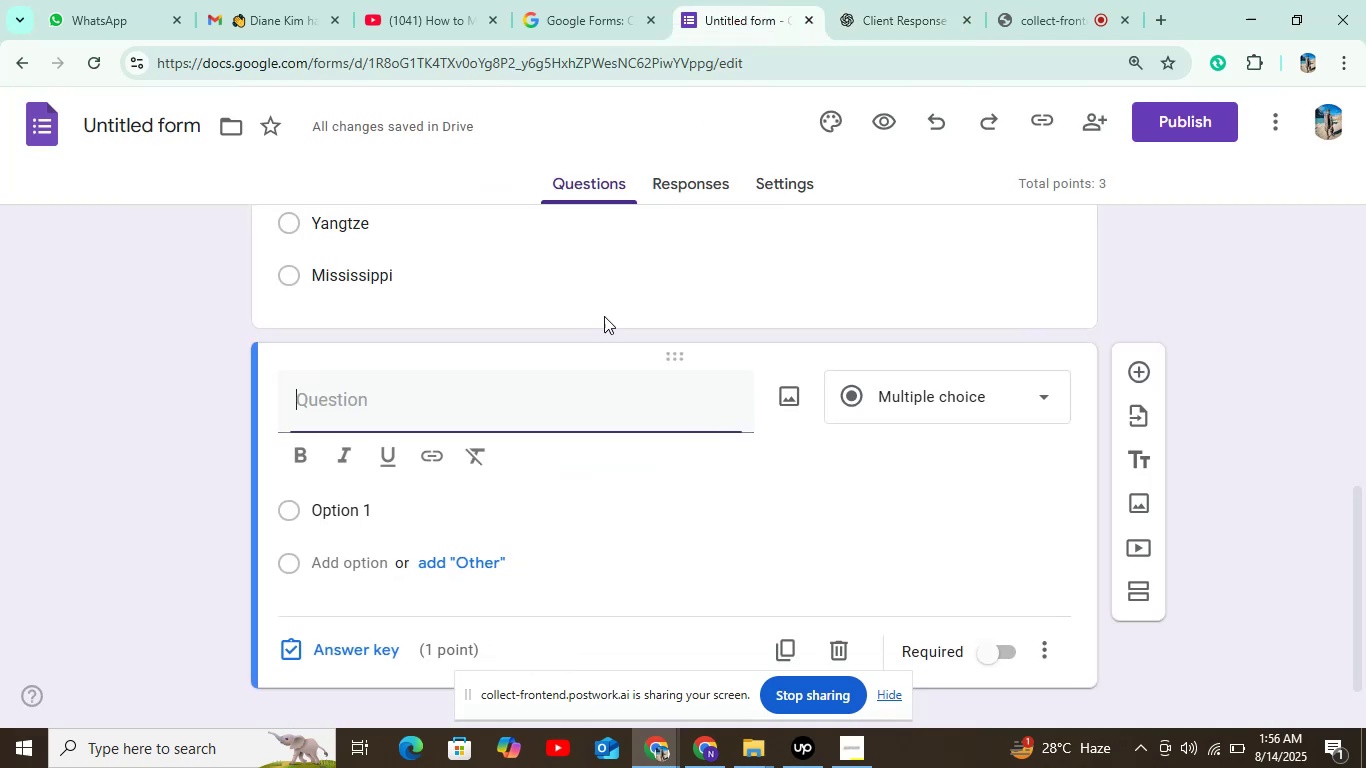 
key(Control+V)
 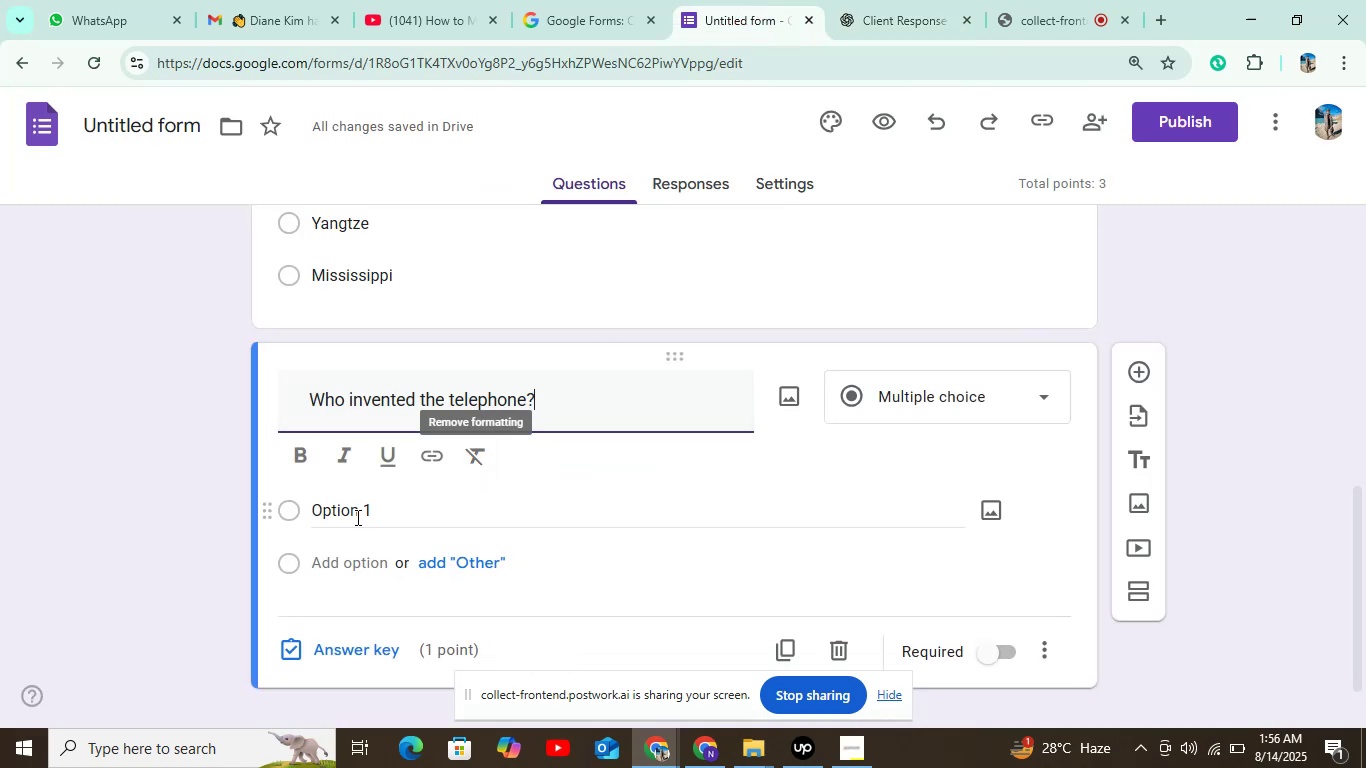 
left_click([356, 517])
 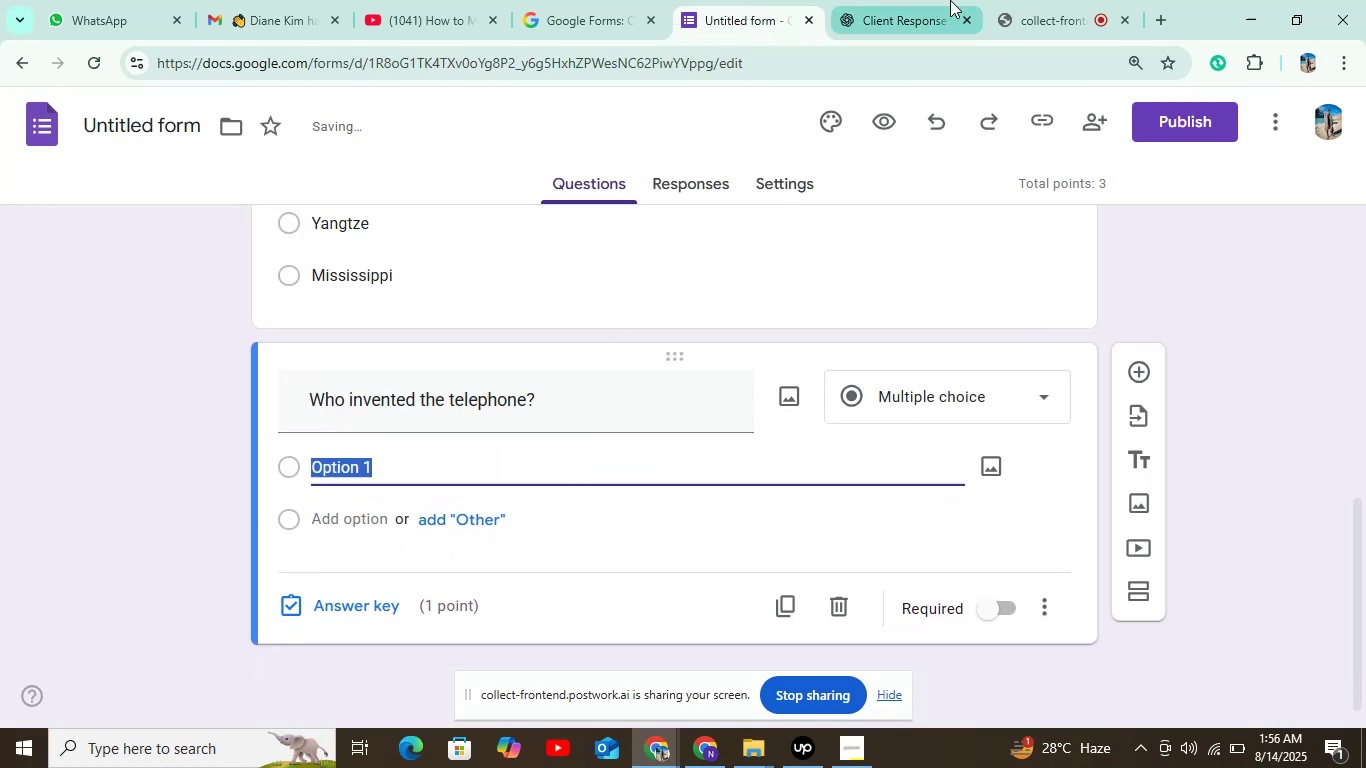 
left_click([955, 0])
 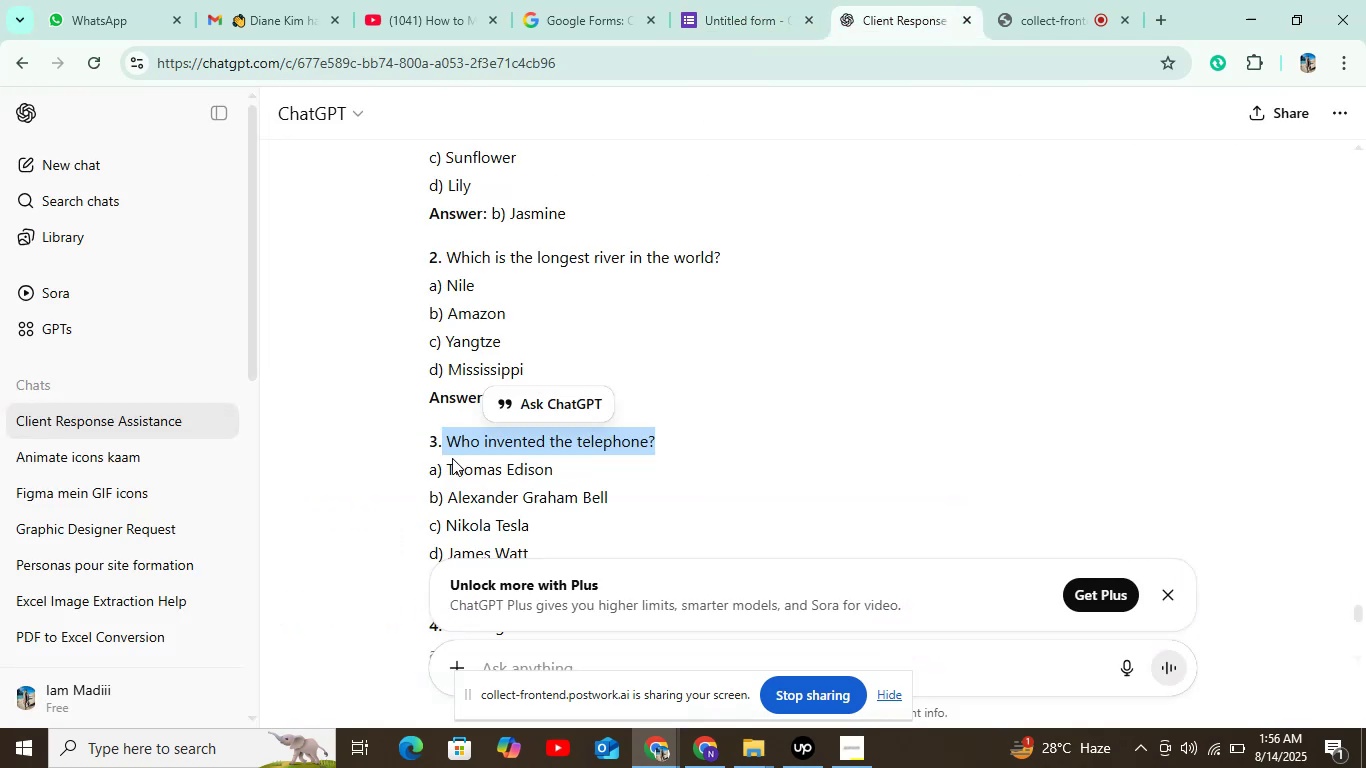 
left_click_drag(start_coordinate=[450, 470], to_coordinate=[553, 472])
 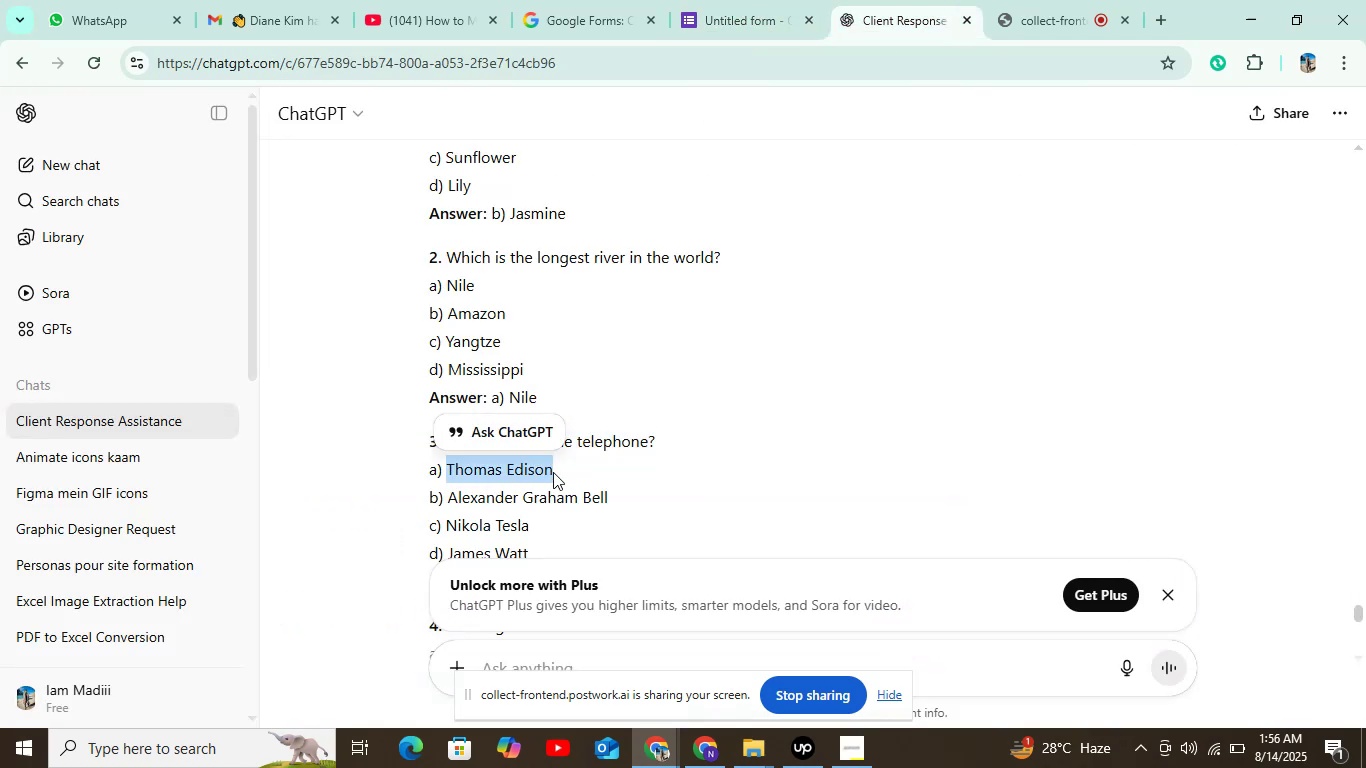 
key(Control+C)
 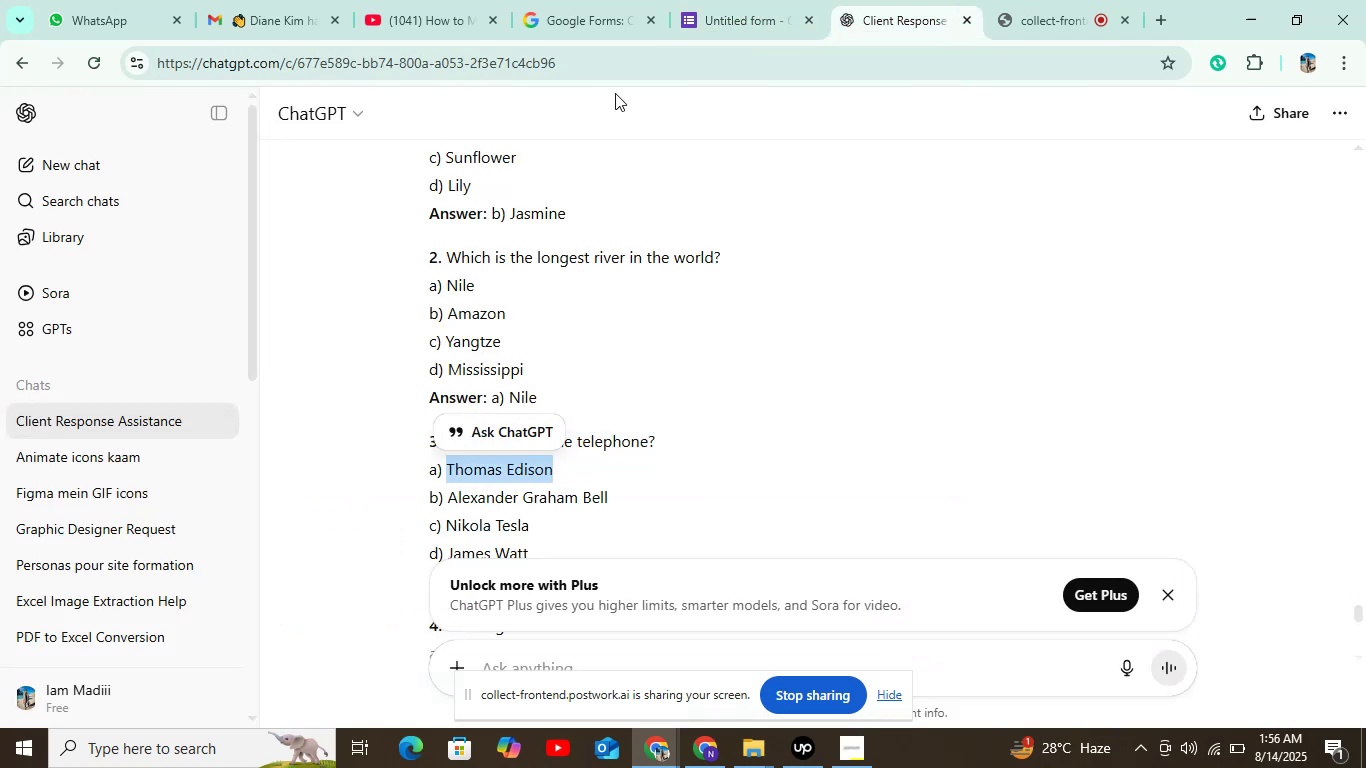 
left_click([732, 10])
 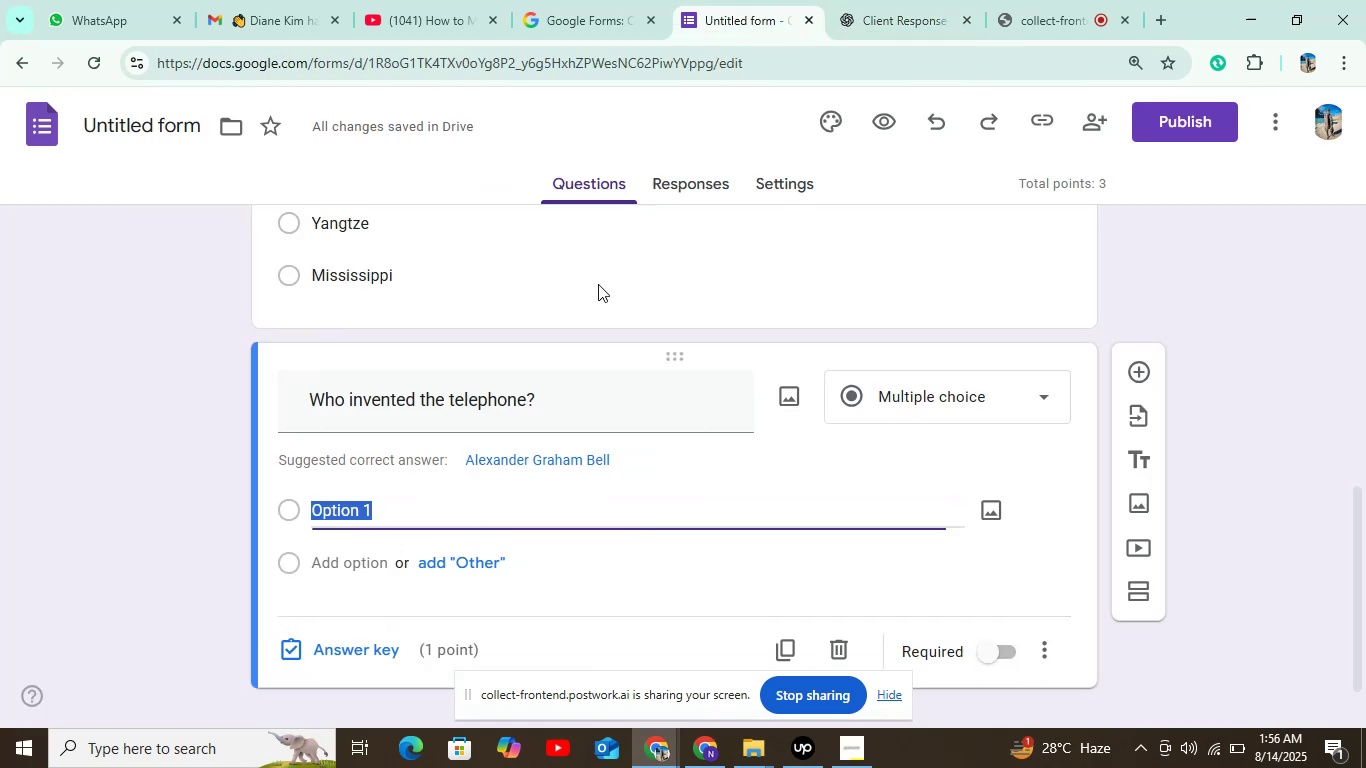 
key(Control+V)
 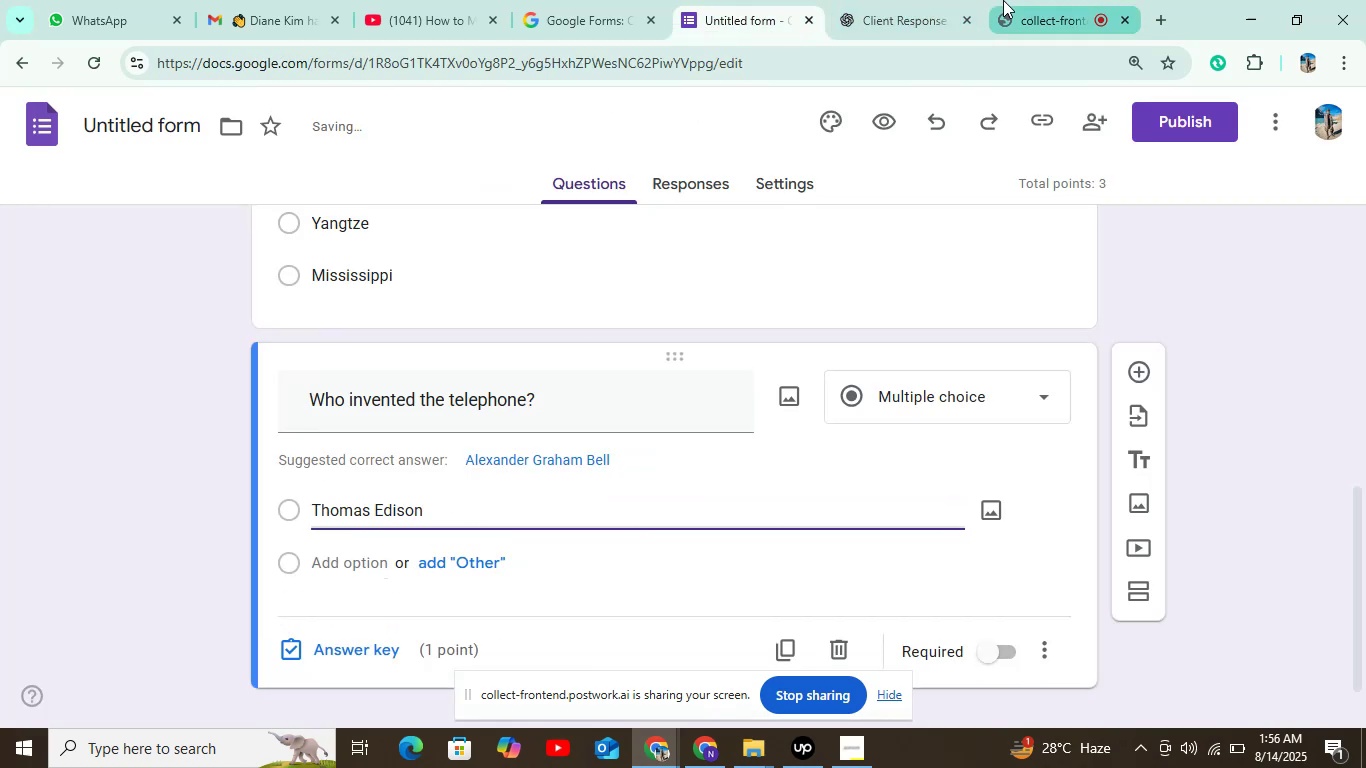 
left_click([943, 8])
 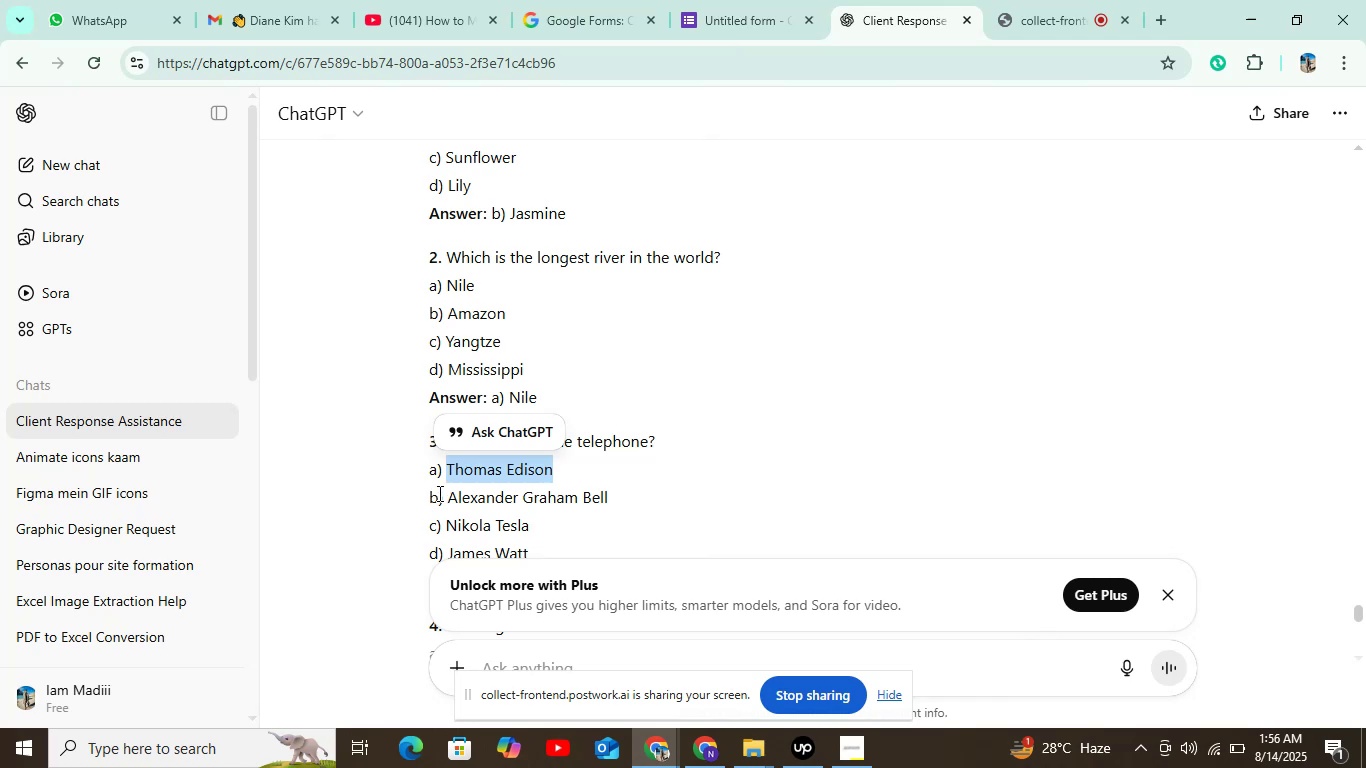 
left_click_drag(start_coordinate=[449, 494], to_coordinate=[669, 494])
 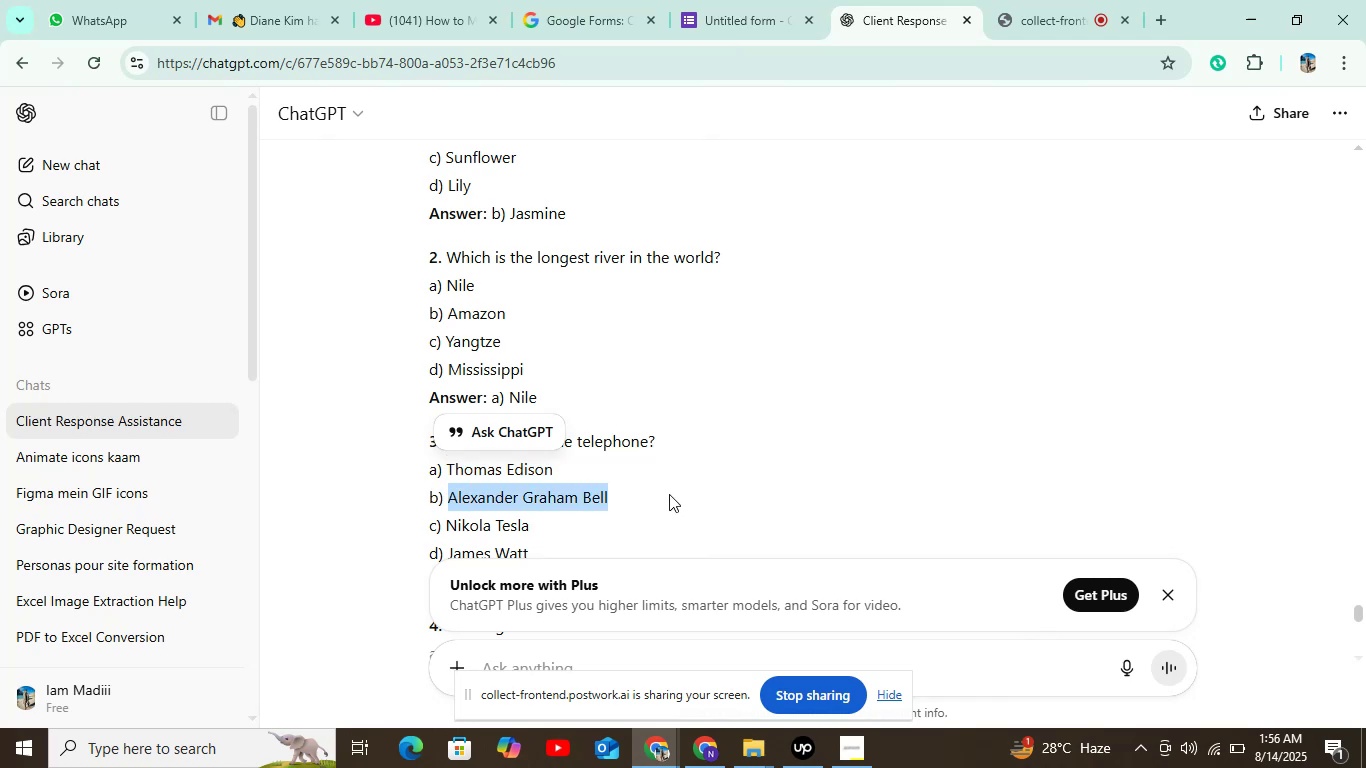 
key(Control+C)
 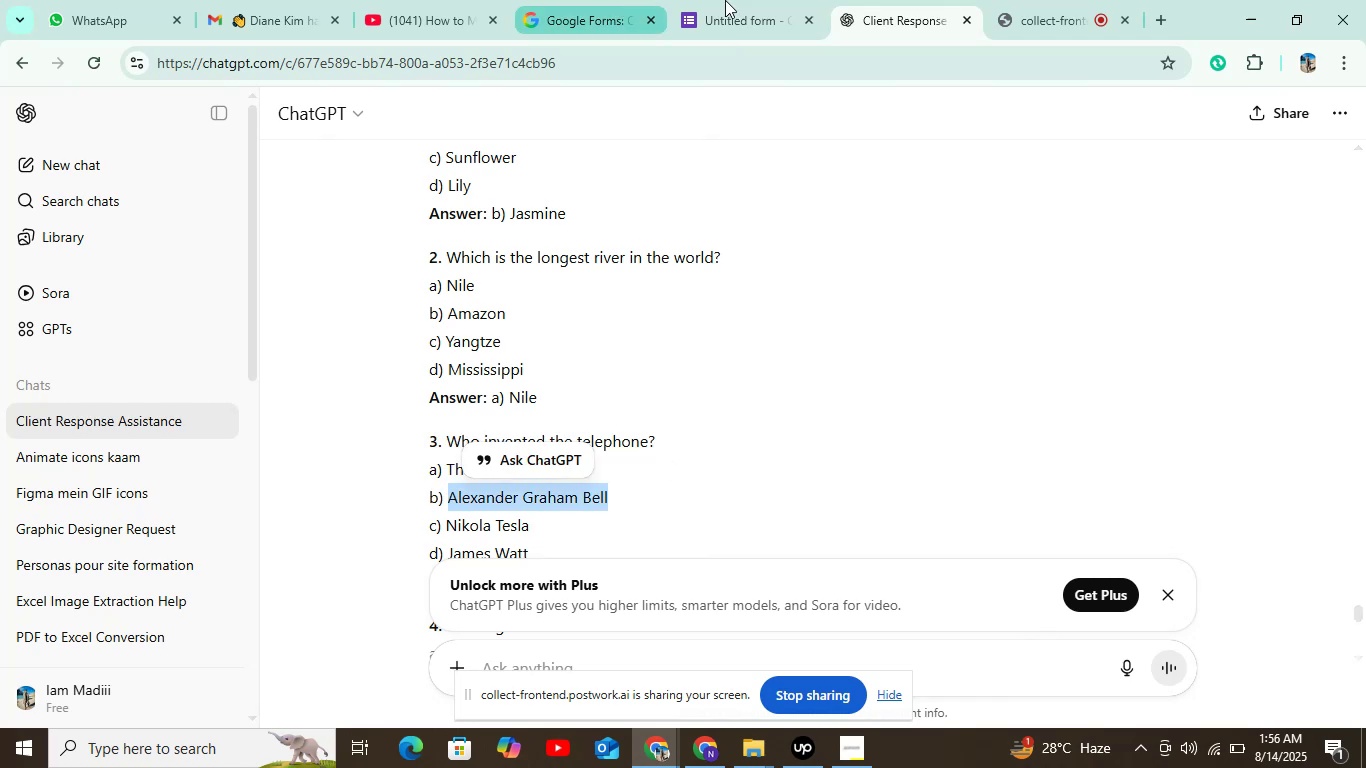 
left_click([764, 0])
 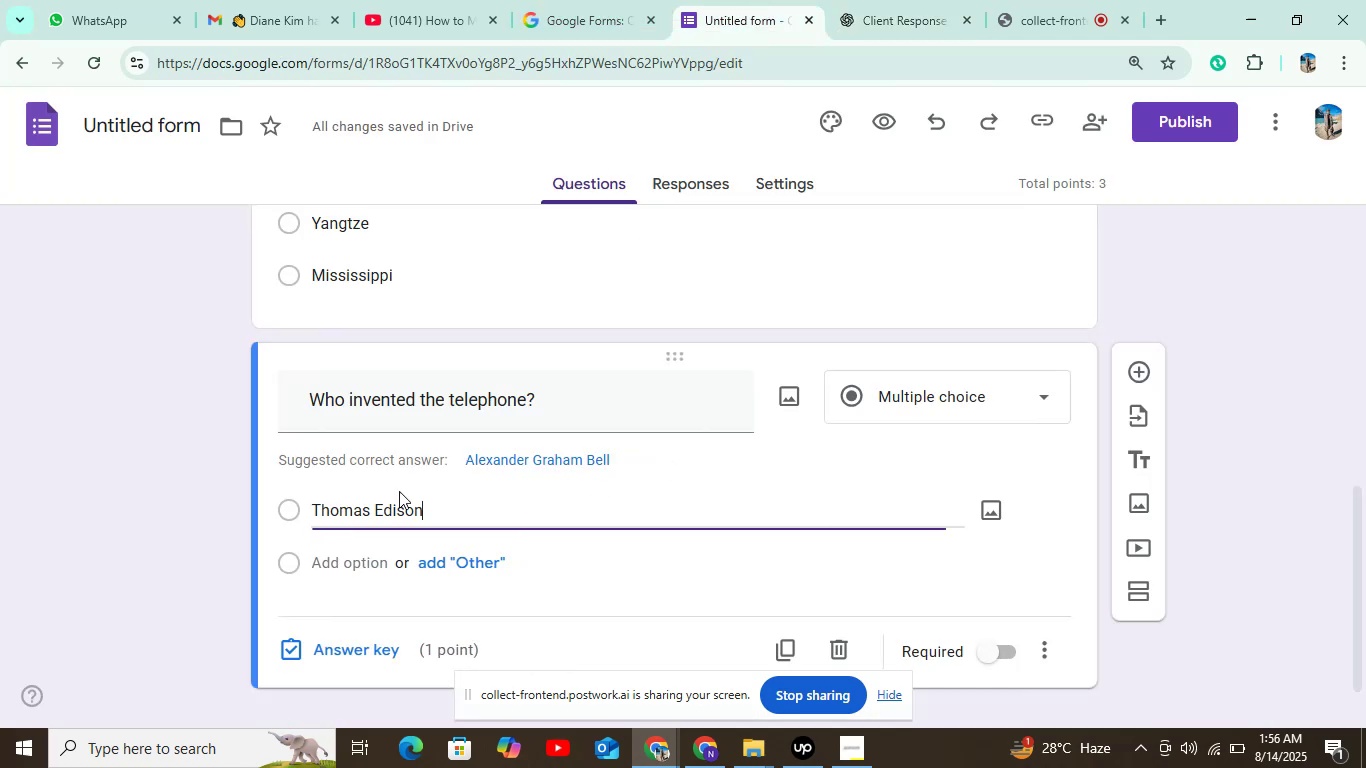 
key(Control+ControlLeft)
 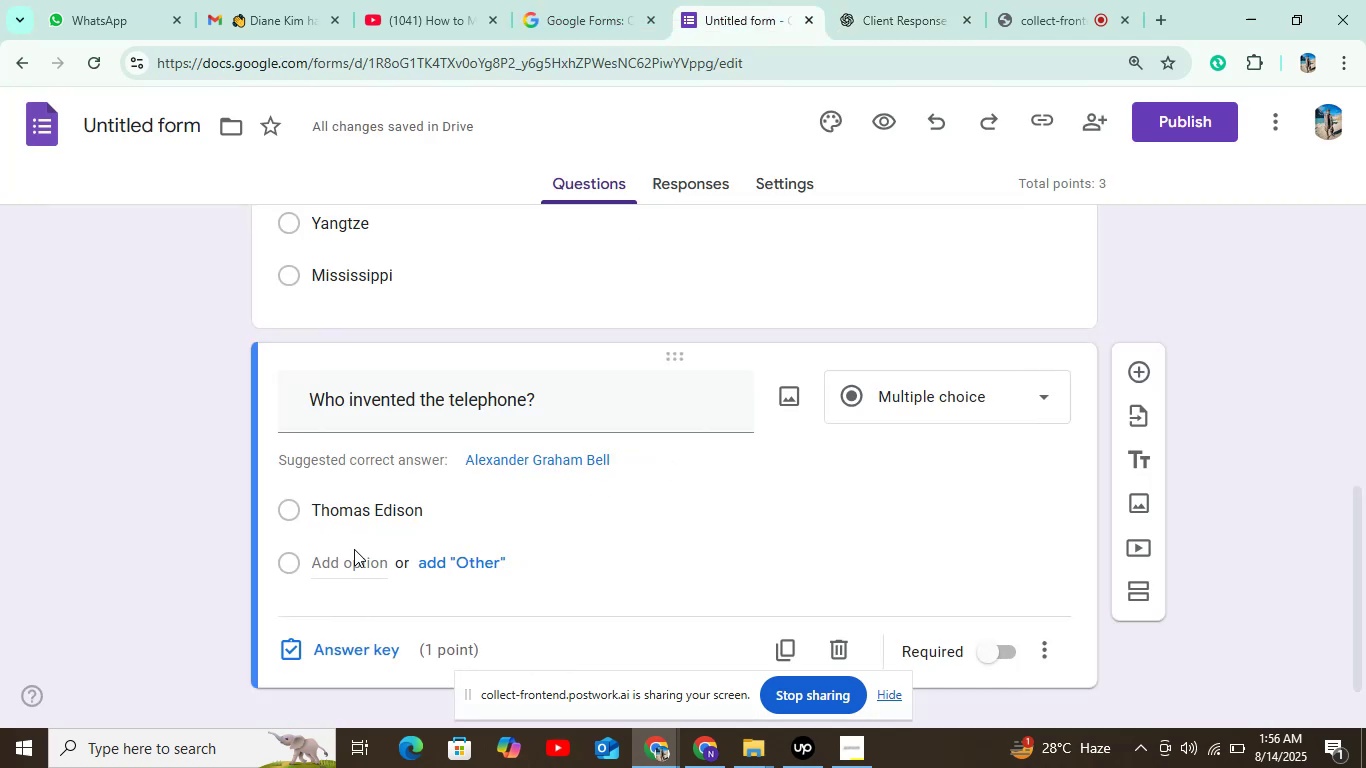 
double_click([352, 565])
 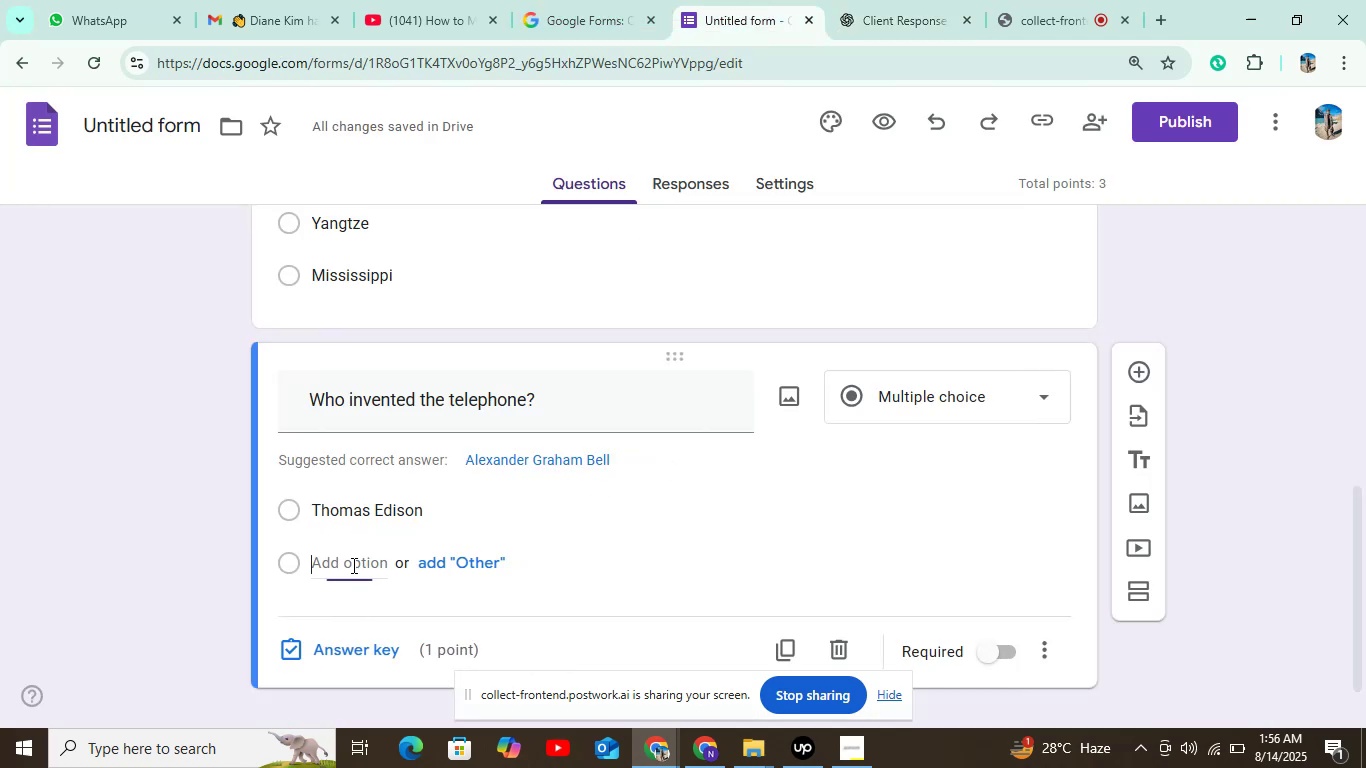 
key(Control+V)
 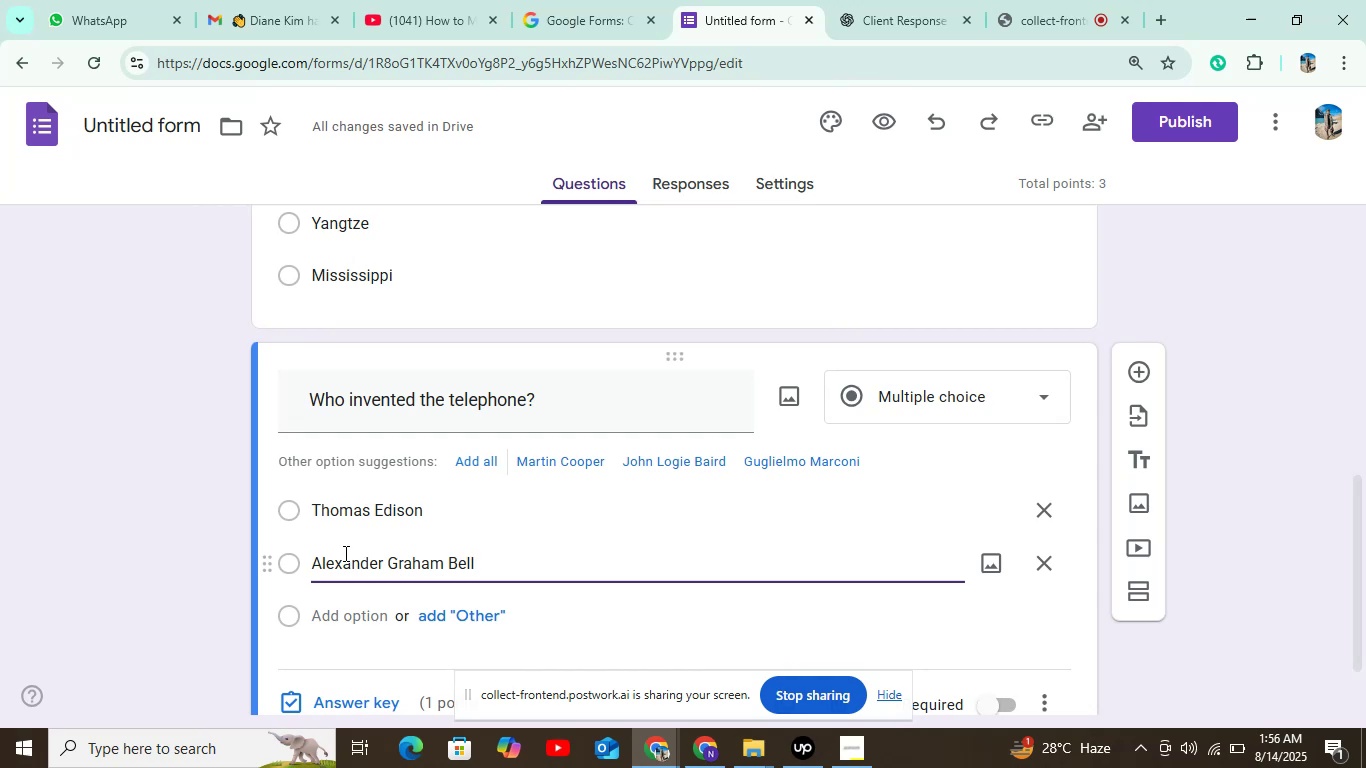 
wait(15.42)
 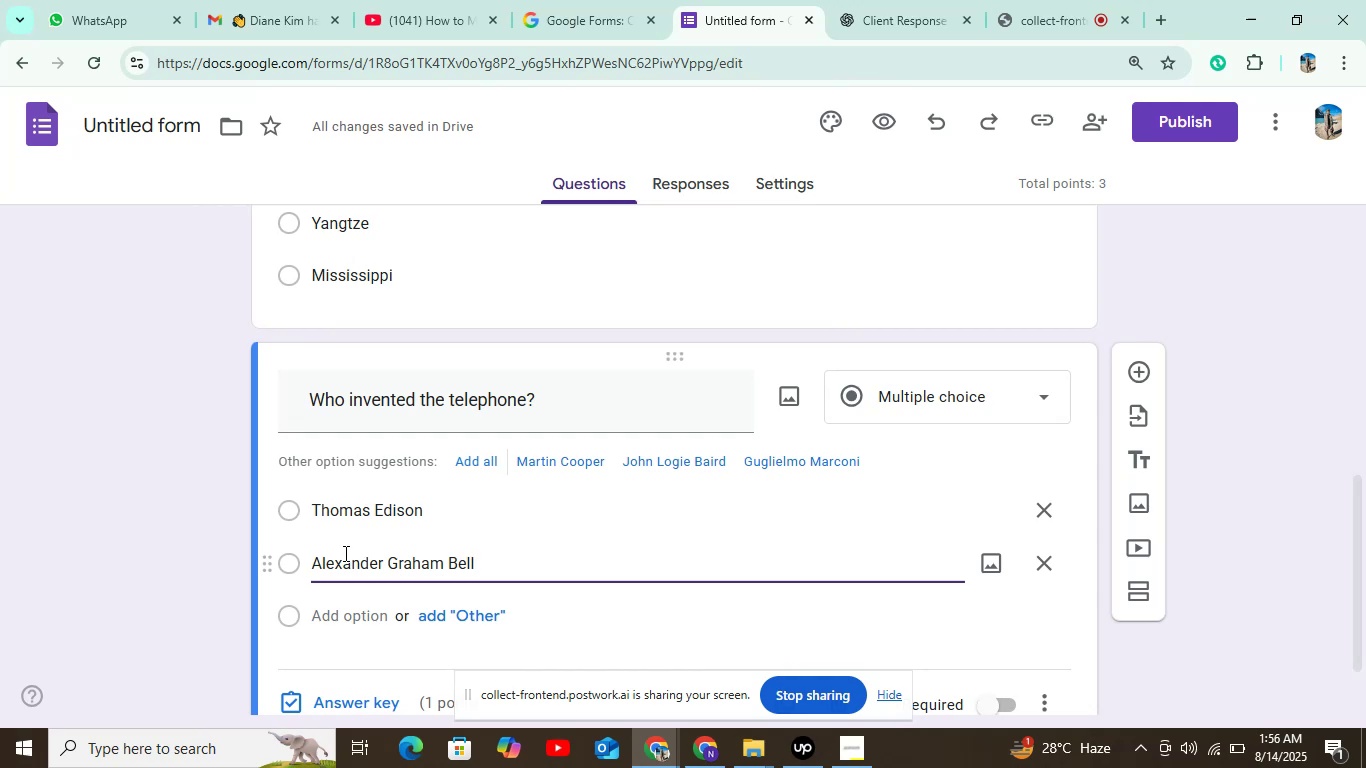 
left_click([908, 0])
 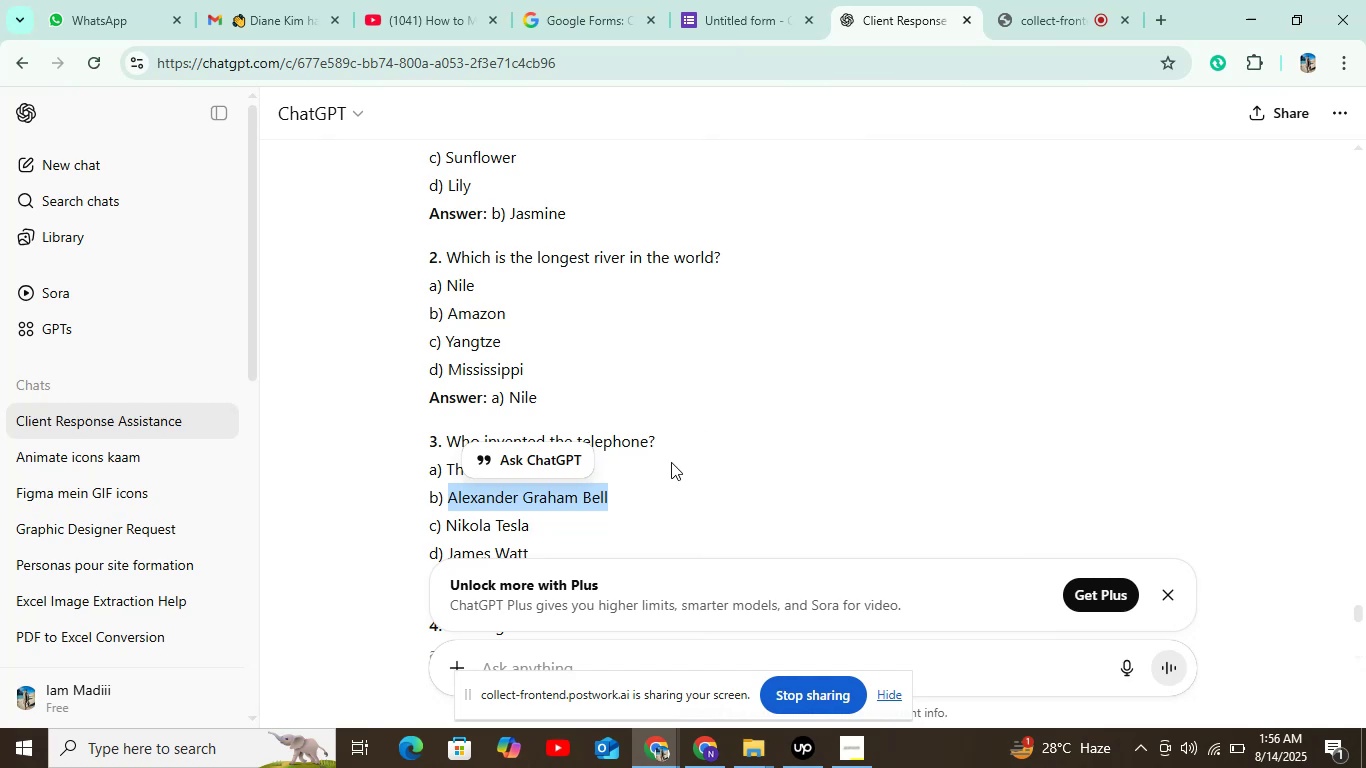 
scroll: coordinate [644, 469], scroll_direction: down, amount: 3.0
 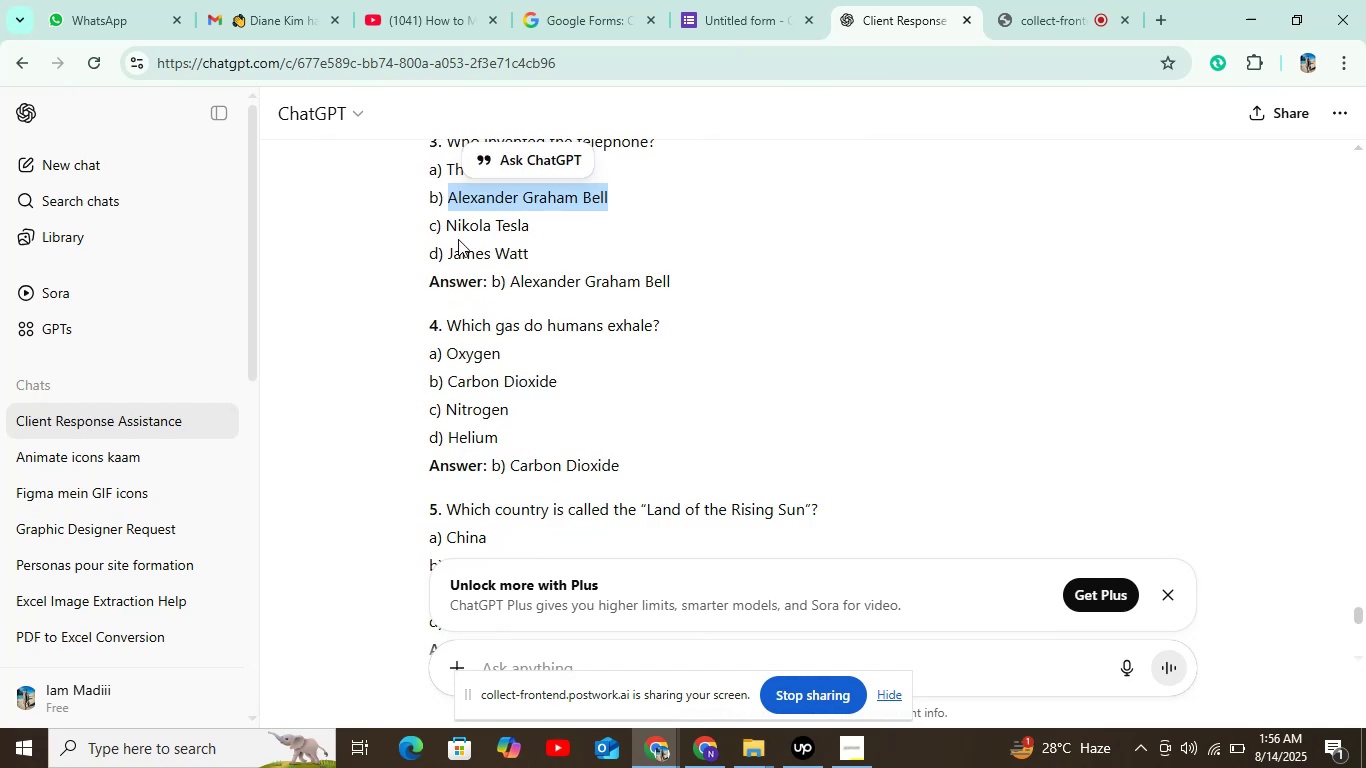 
left_click_drag(start_coordinate=[445, 222], to_coordinate=[533, 221])
 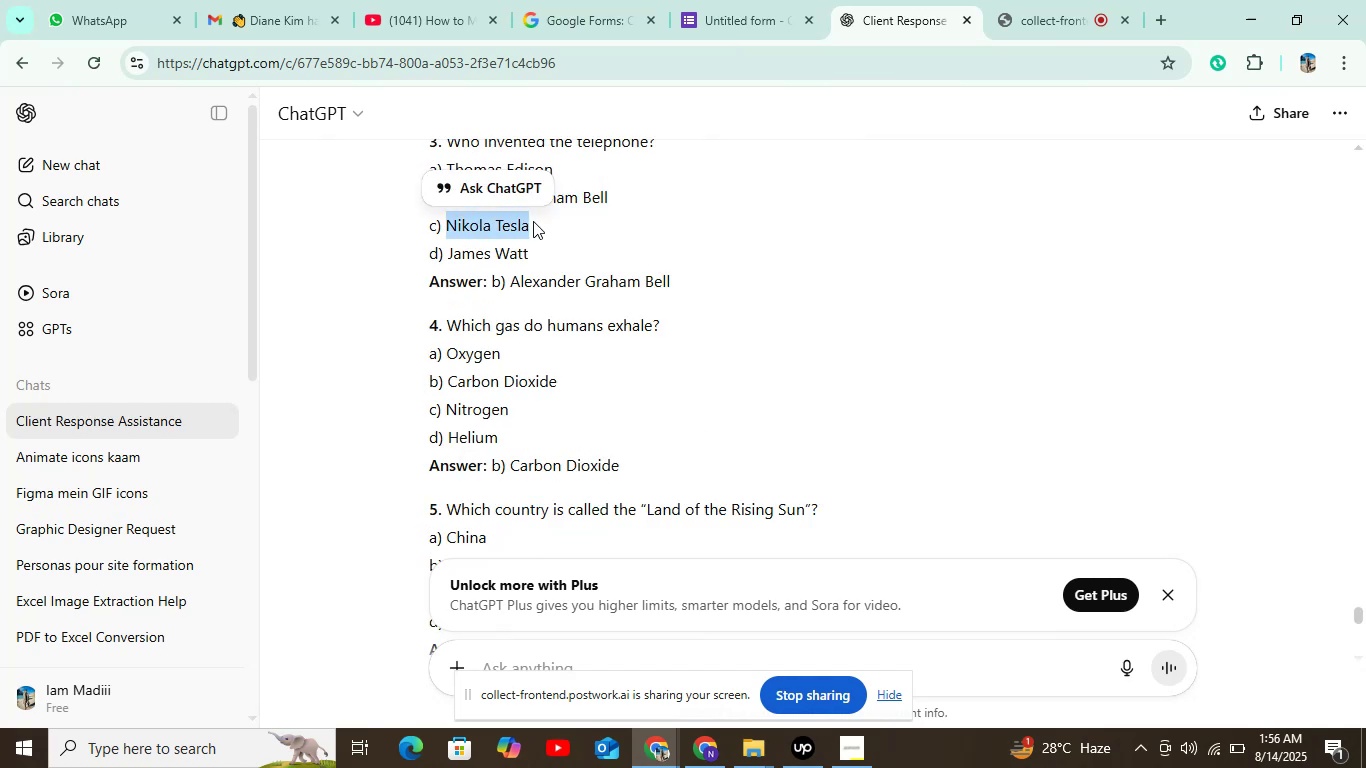 
key(Control+C)
 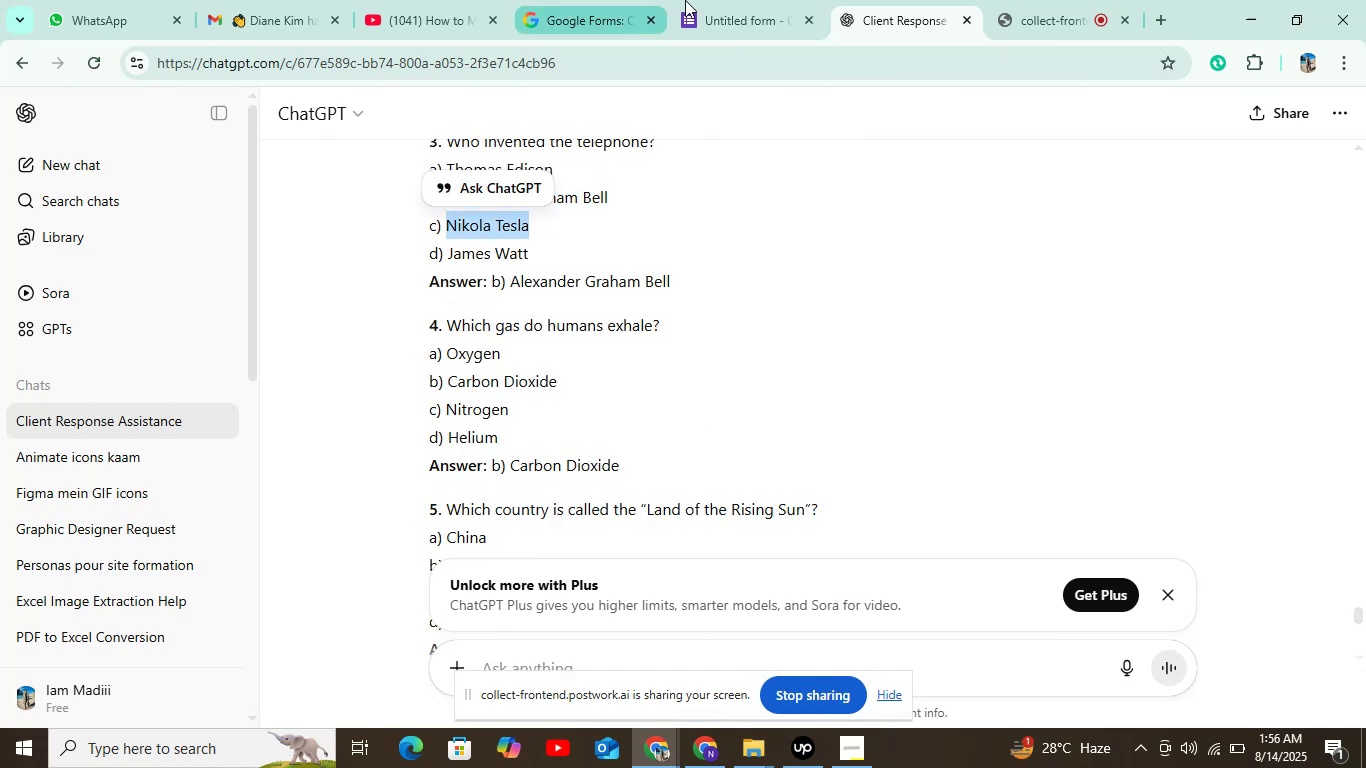 
left_click([736, 0])
 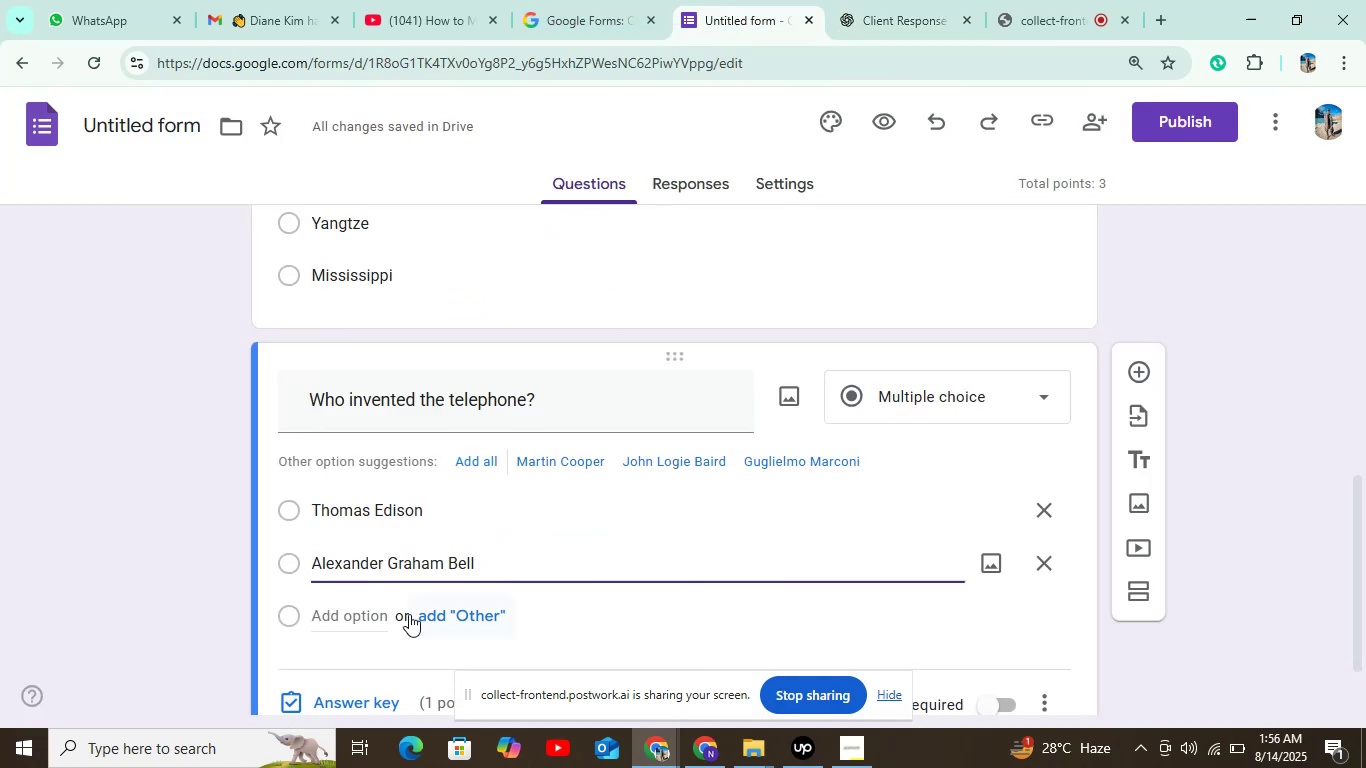 
left_click([385, 619])
 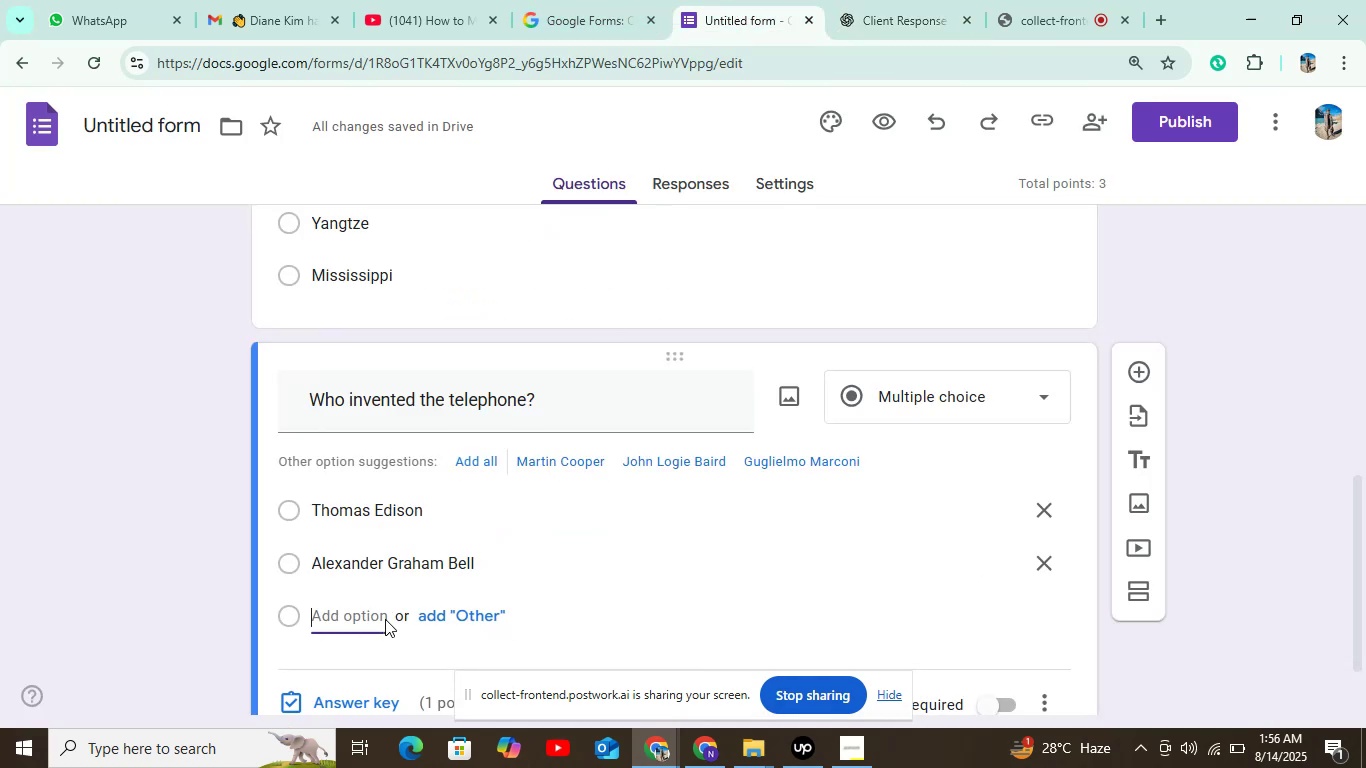 
key(Control+V)
 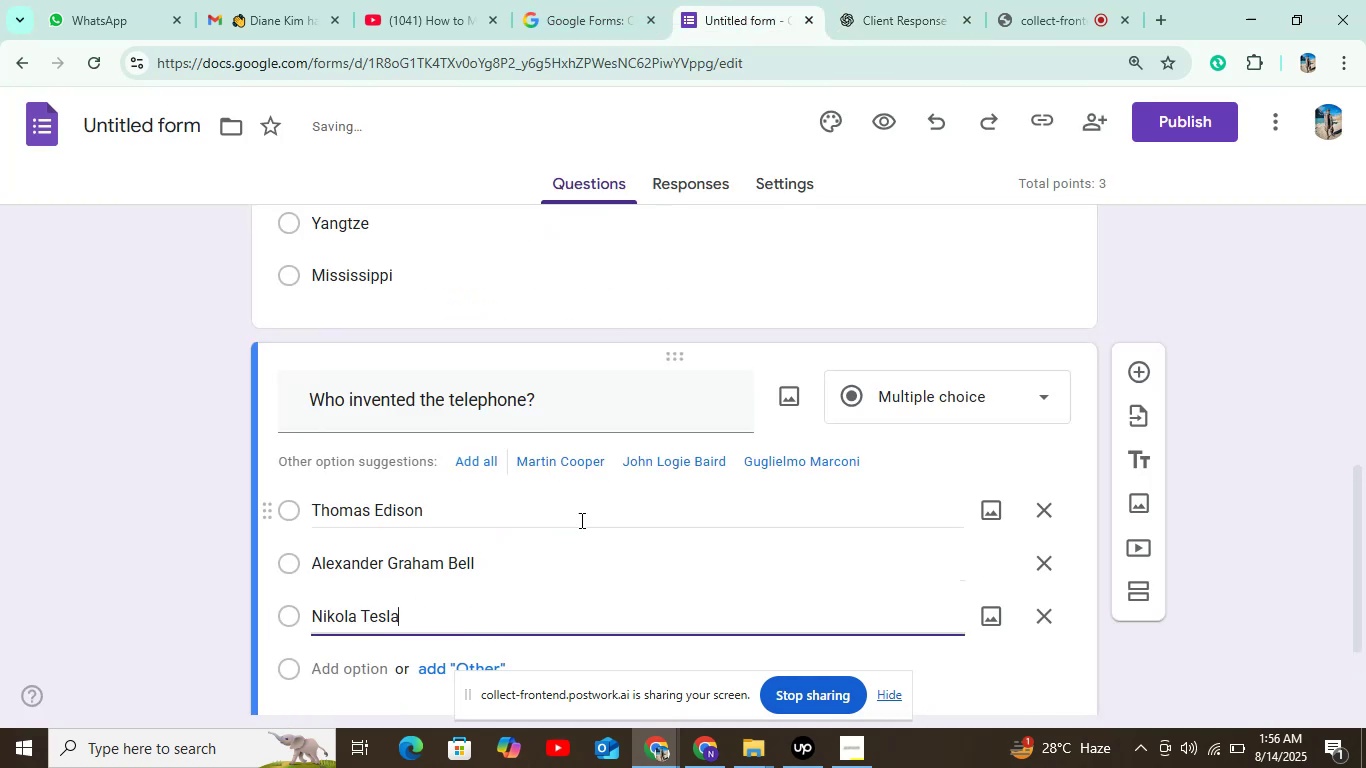 
scroll: coordinate [590, 506], scroll_direction: down, amount: 2.0
 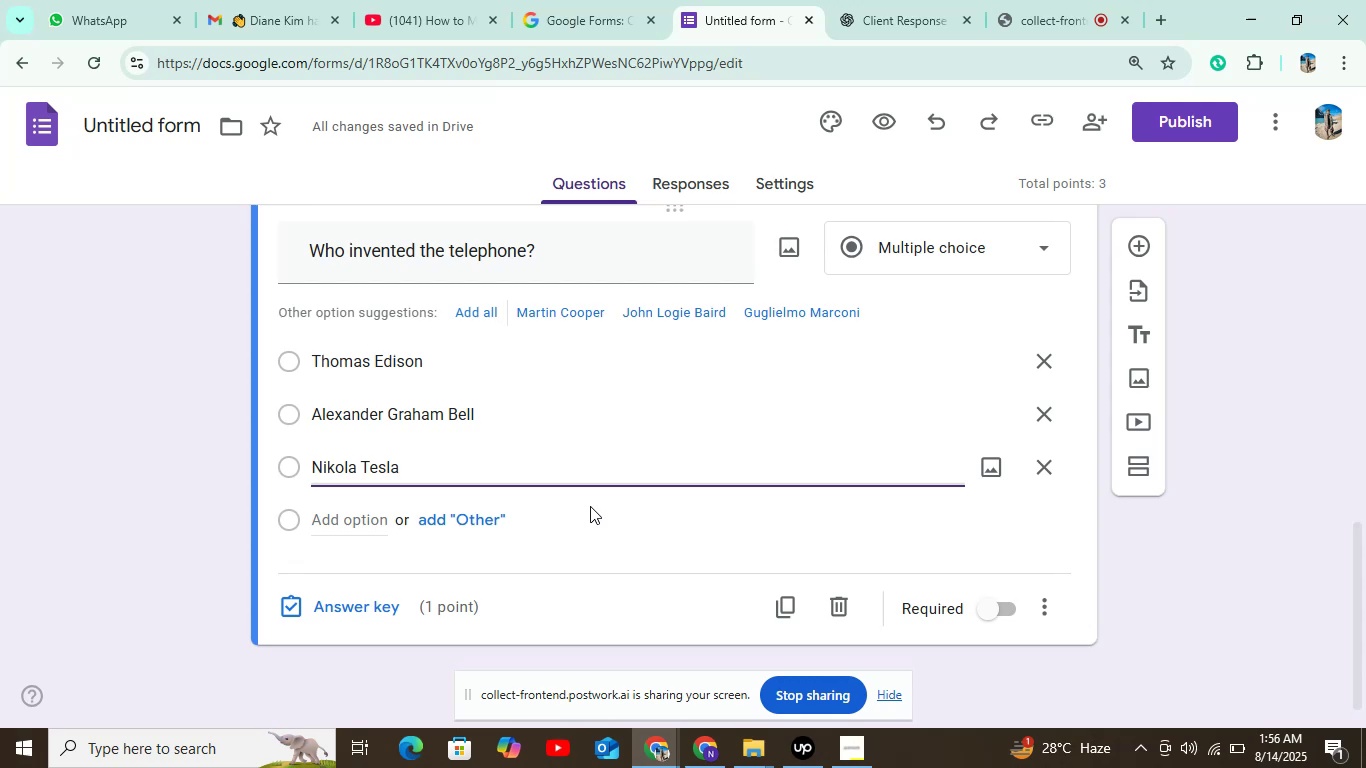 
left_click([875, 9])
 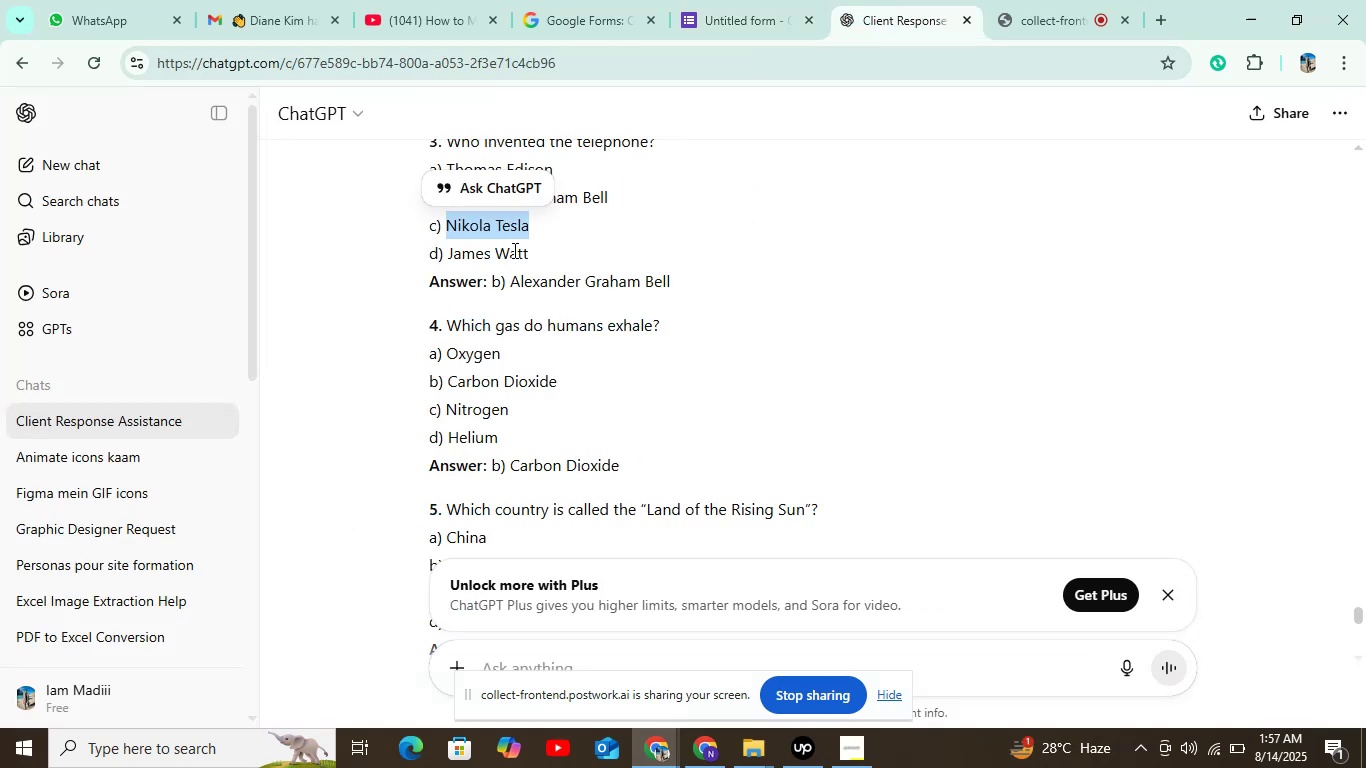 
left_click_drag(start_coordinate=[527, 249], to_coordinate=[449, 255])
 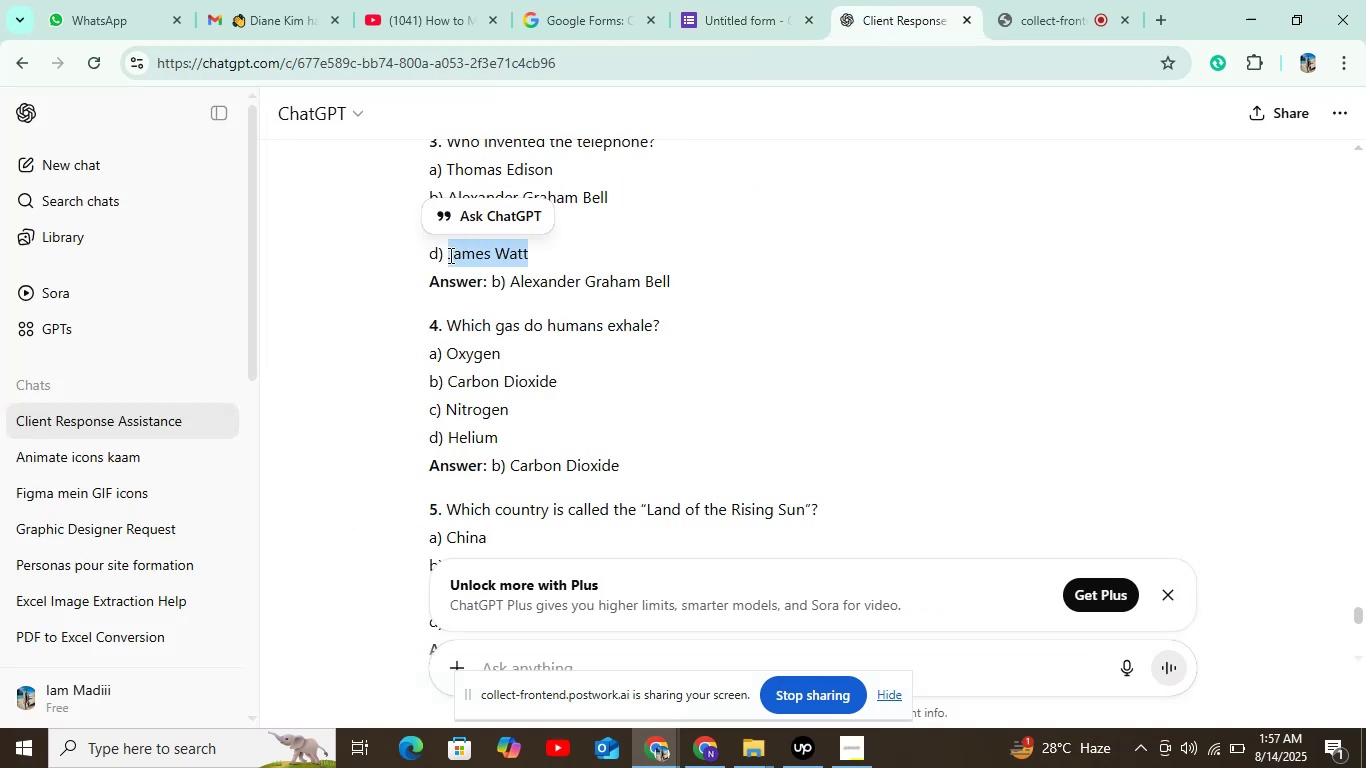 
key(Control+V)
 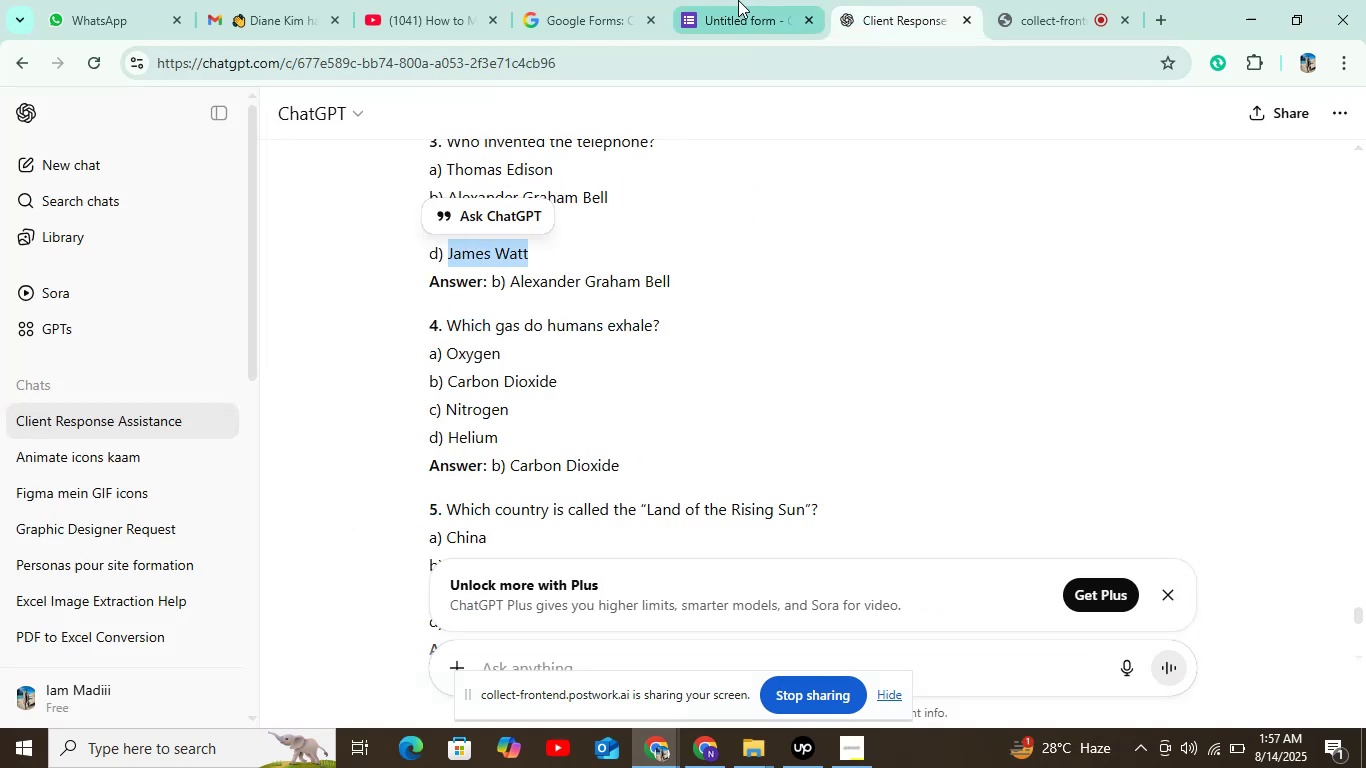 
left_click([738, 0])
 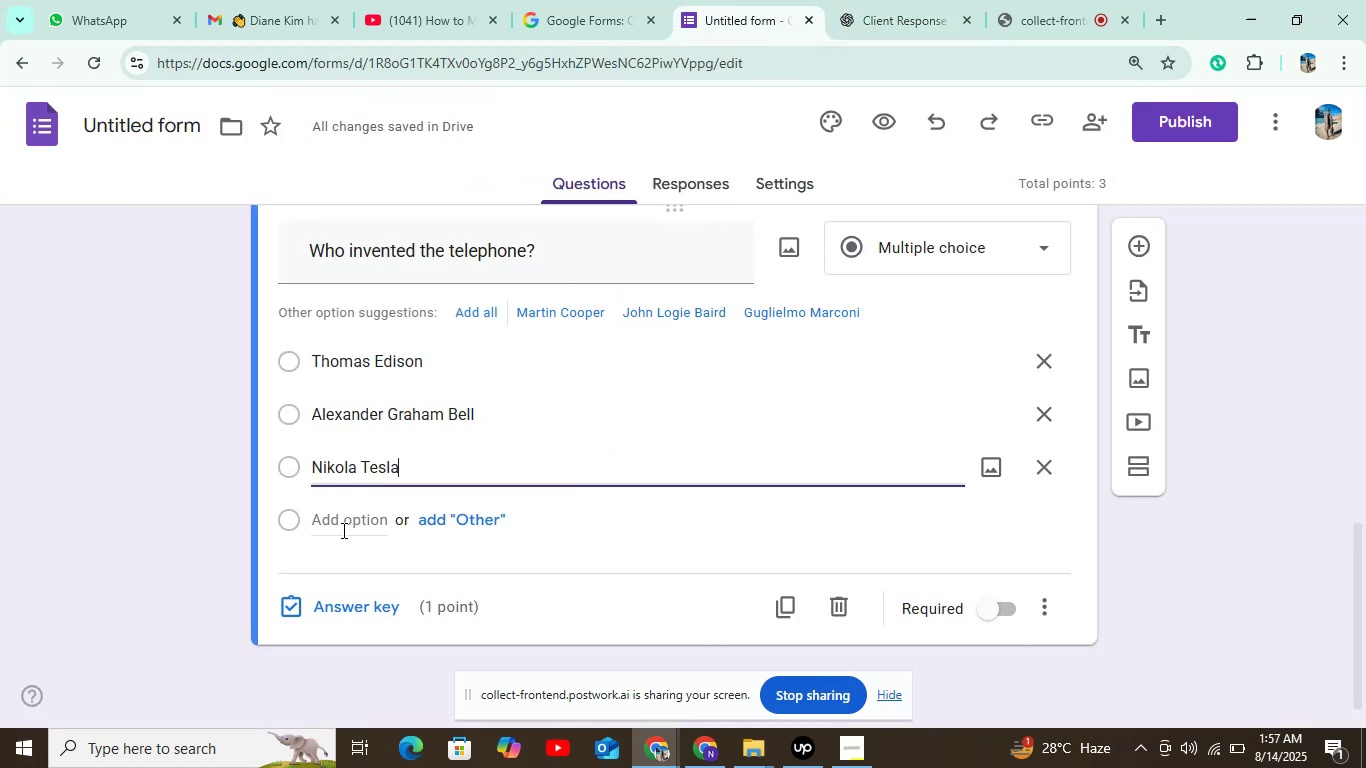 
left_click([342, 530])
 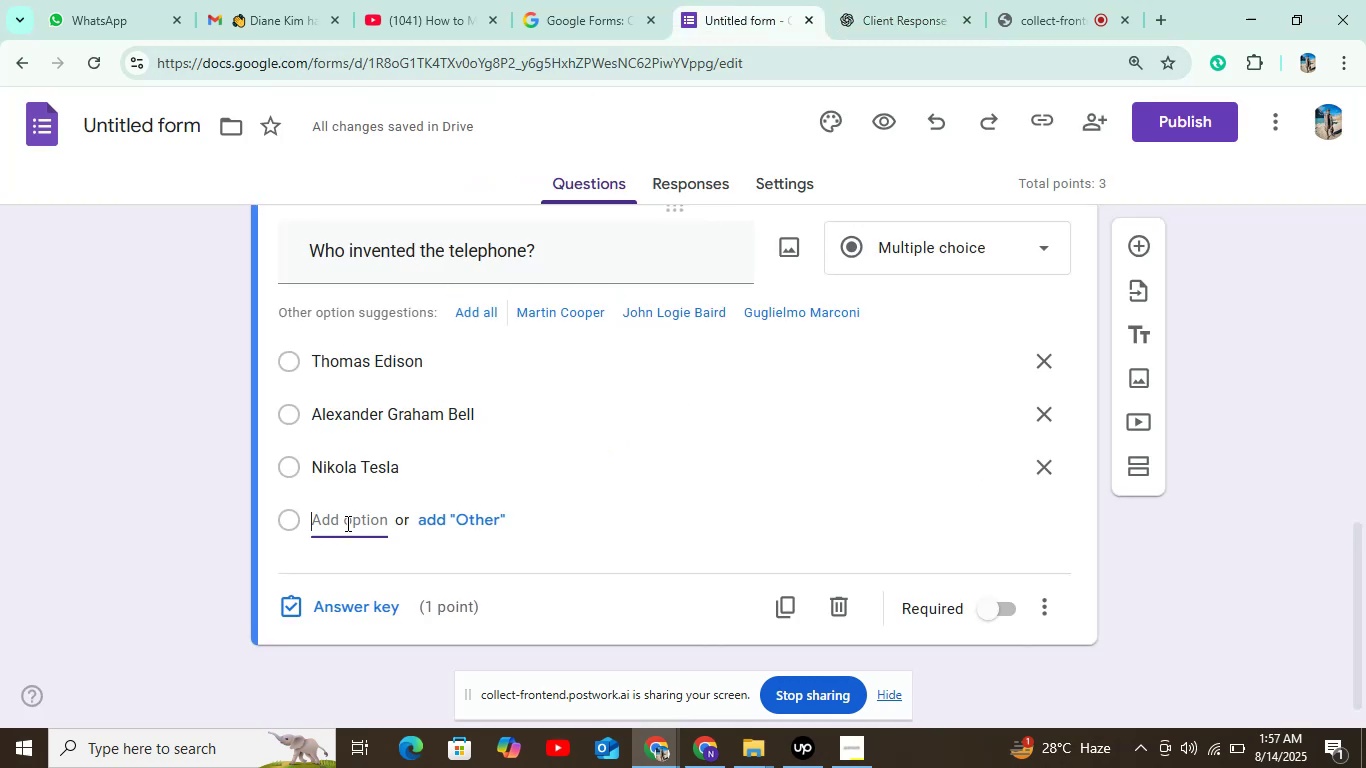 
key(Control+V)
 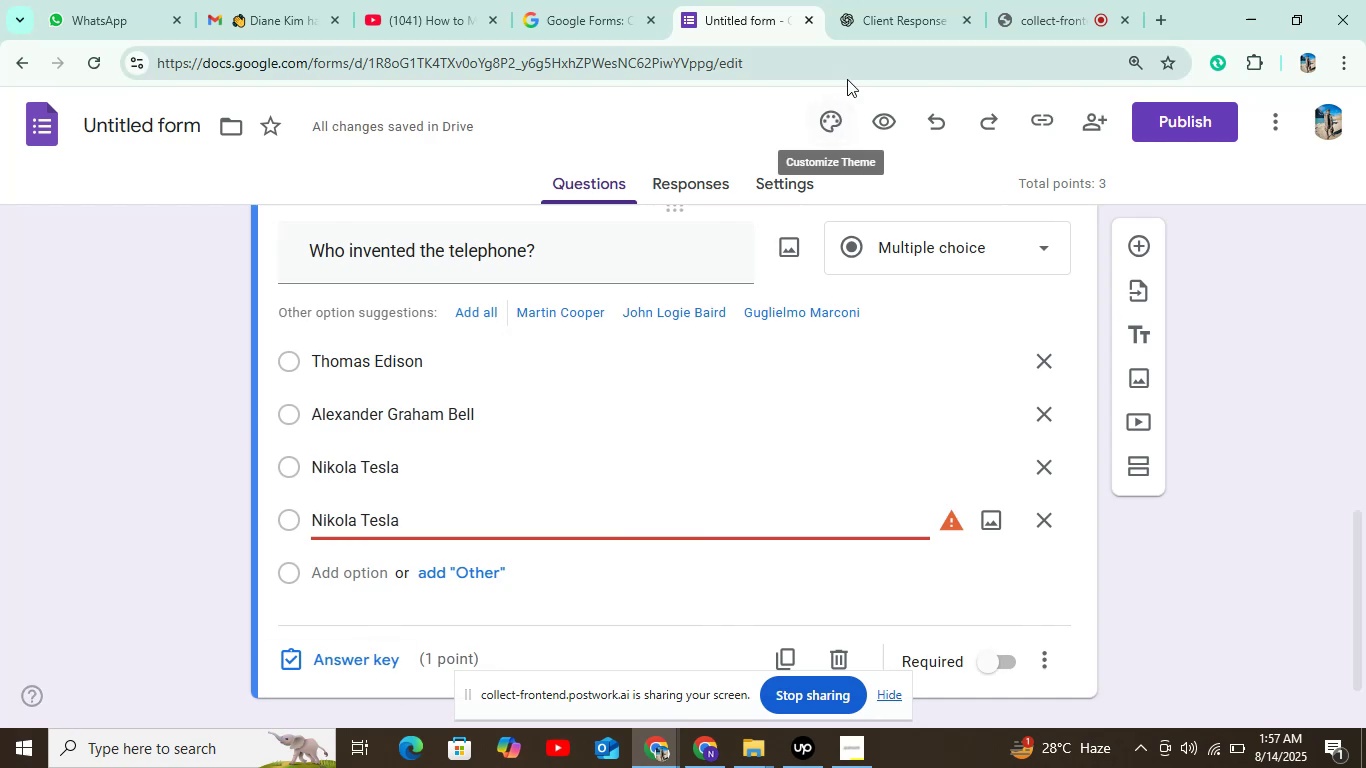 
left_click([874, 33])
 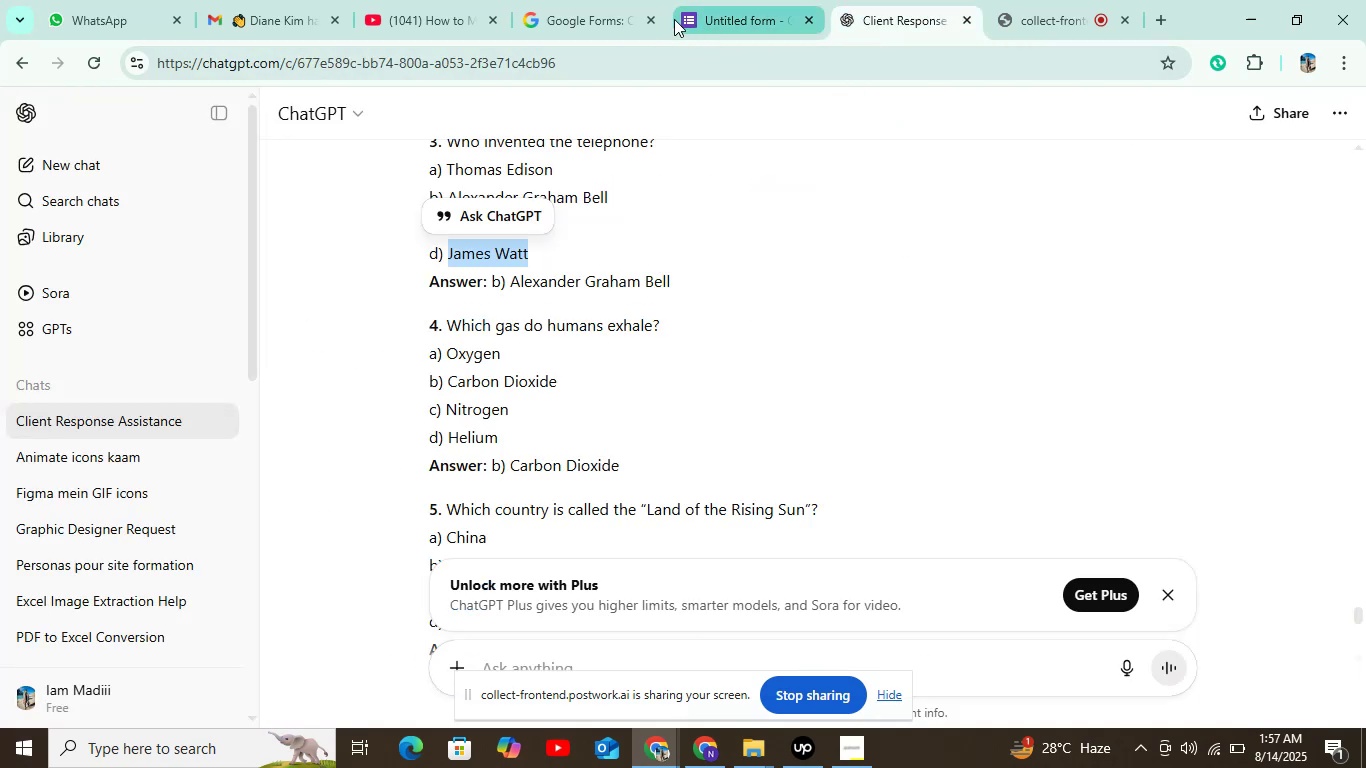 
left_click([672, 18])
 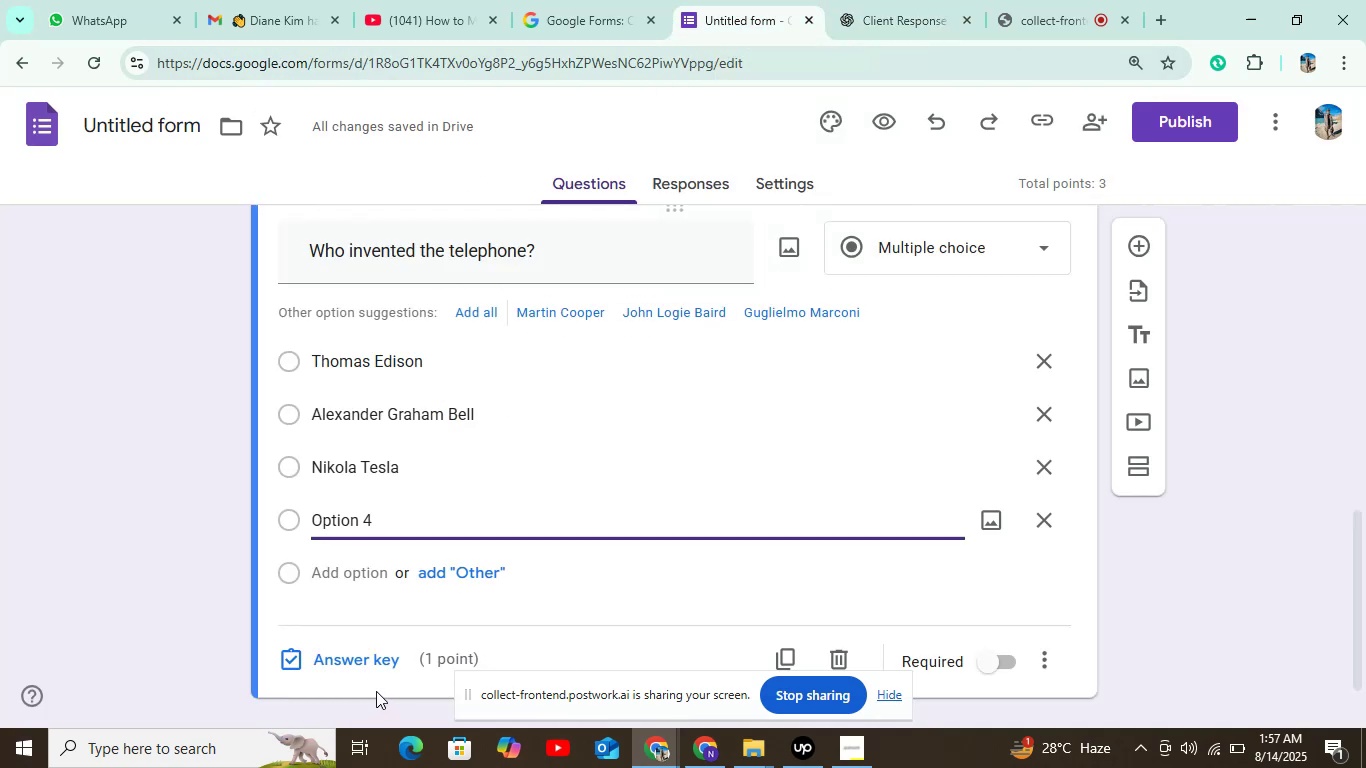 
left_click([365, 651])
 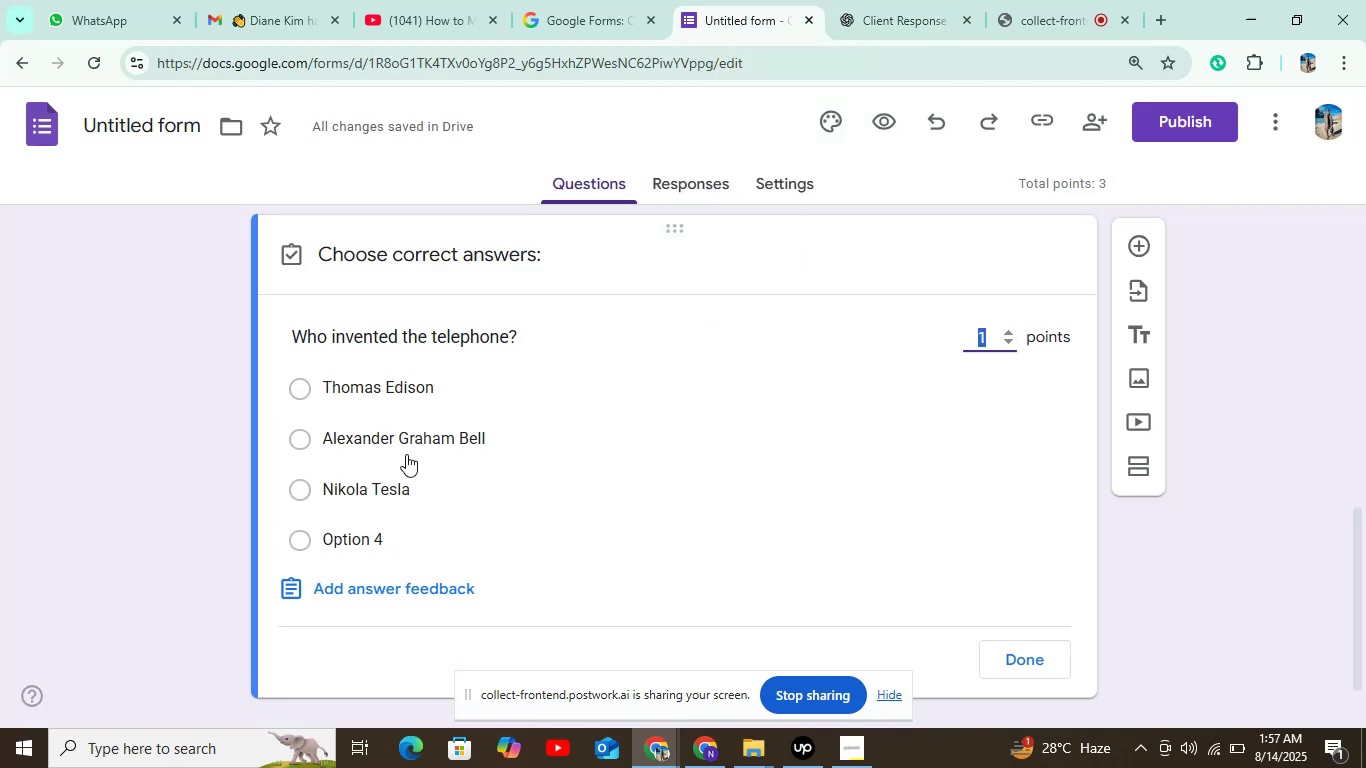 
left_click([419, 418])
 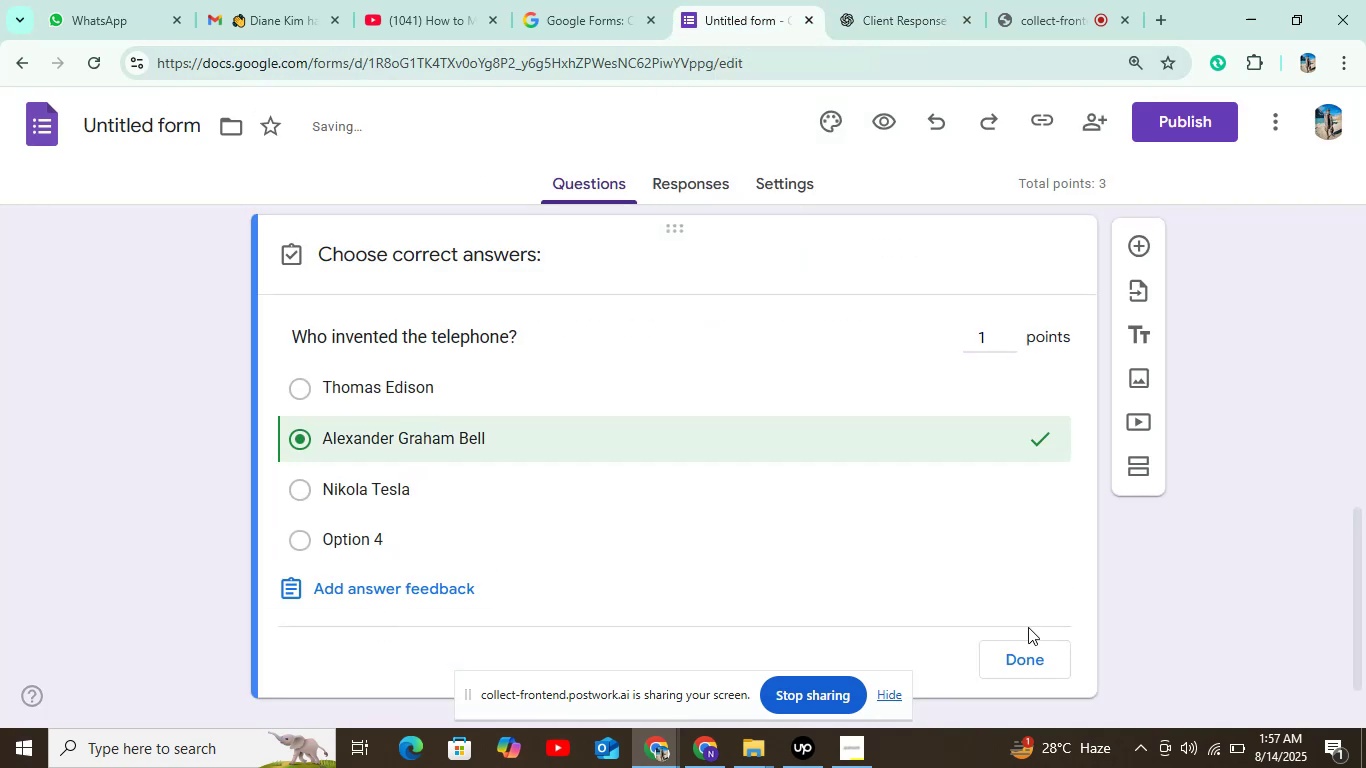 
left_click([1024, 650])
 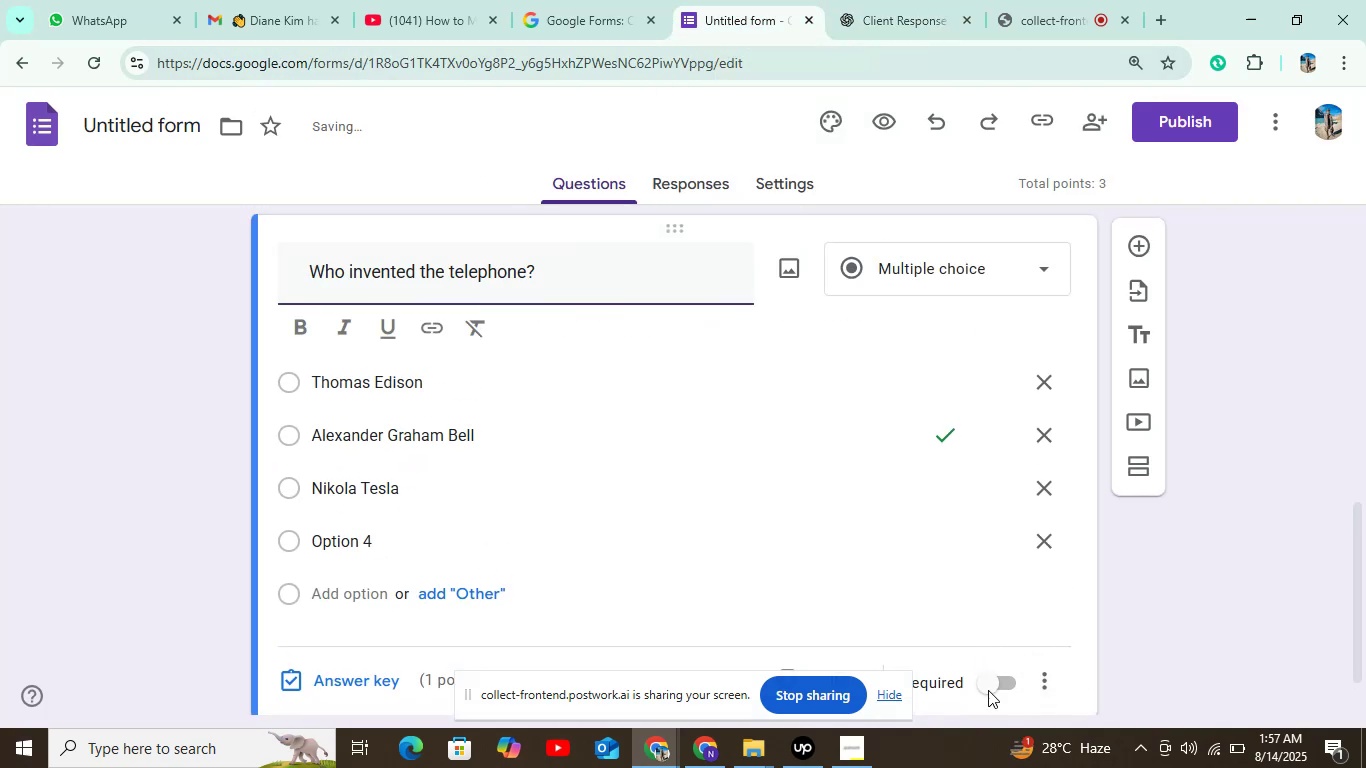 
left_click([988, 674])
 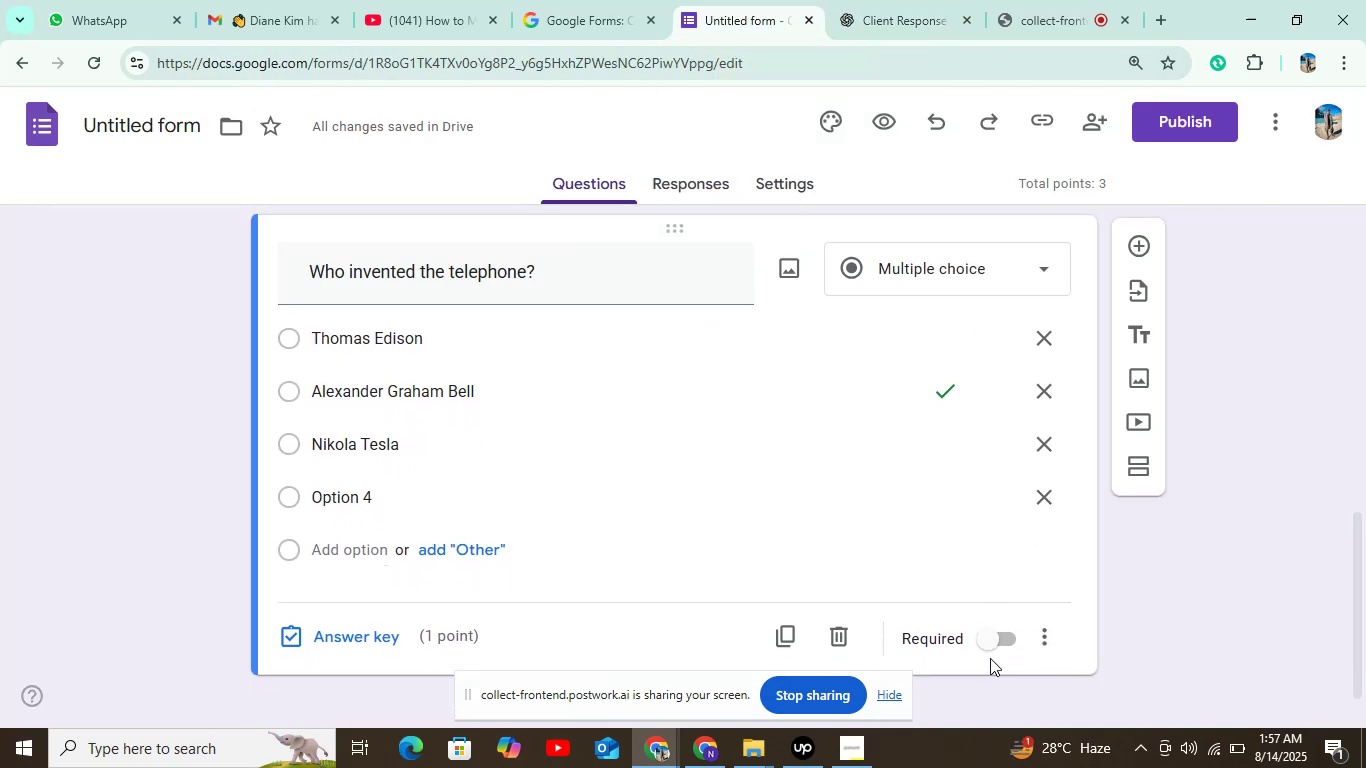 
left_click([993, 641])
 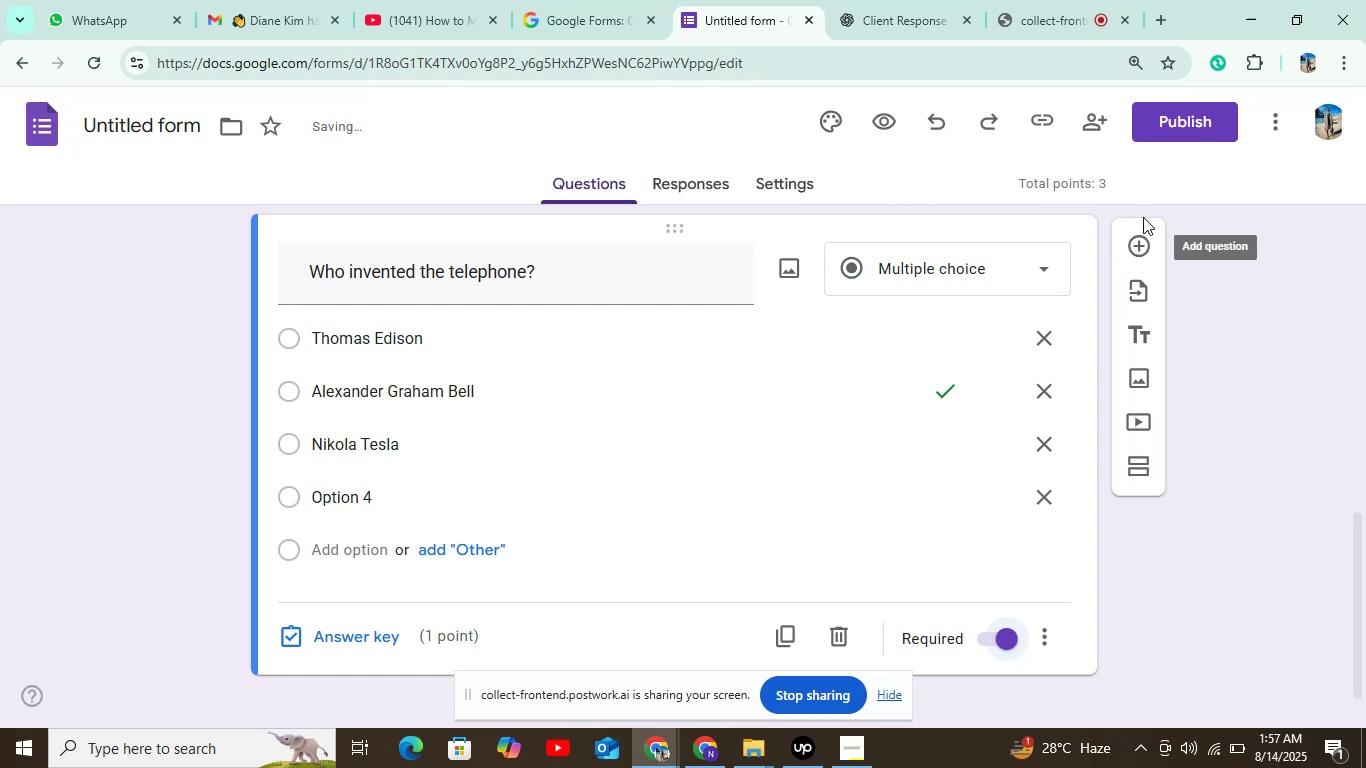 
left_click([1141, 245])
 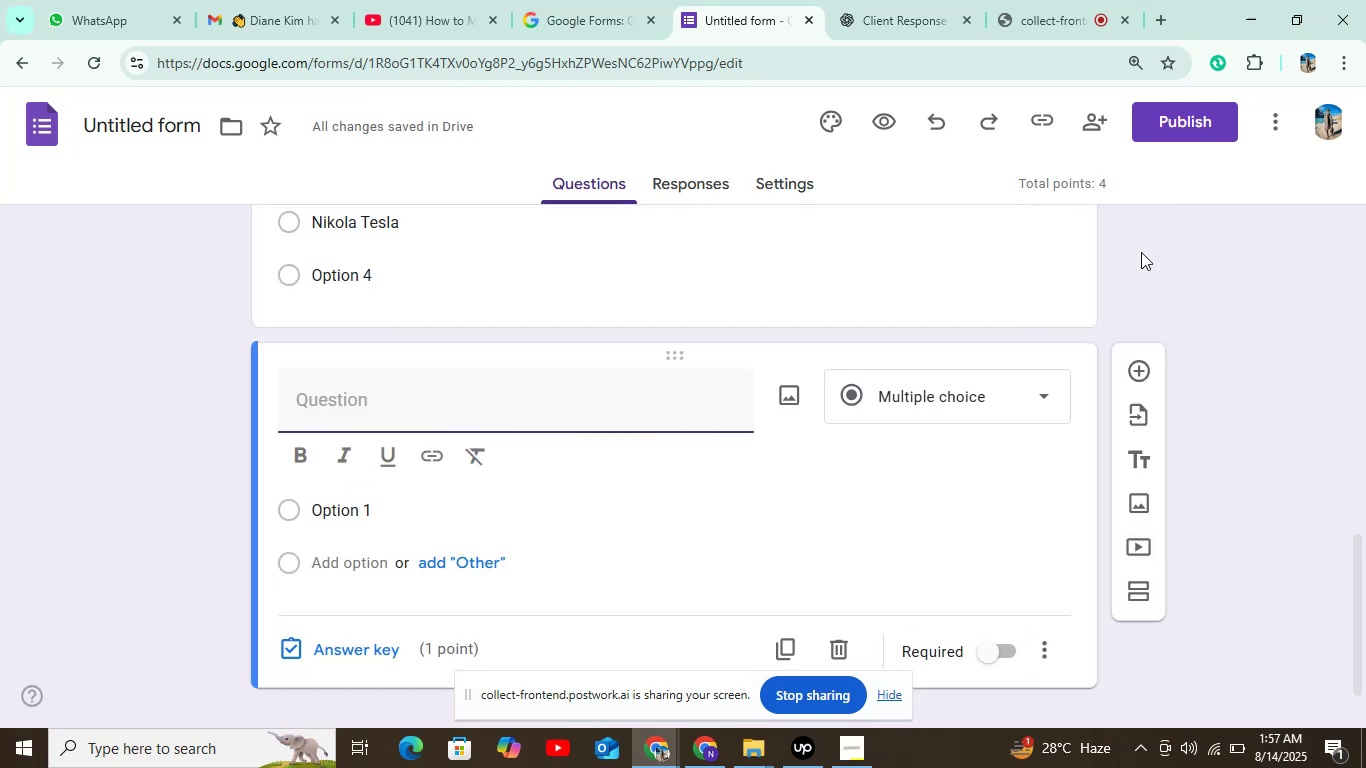 
wait(10.05)
 